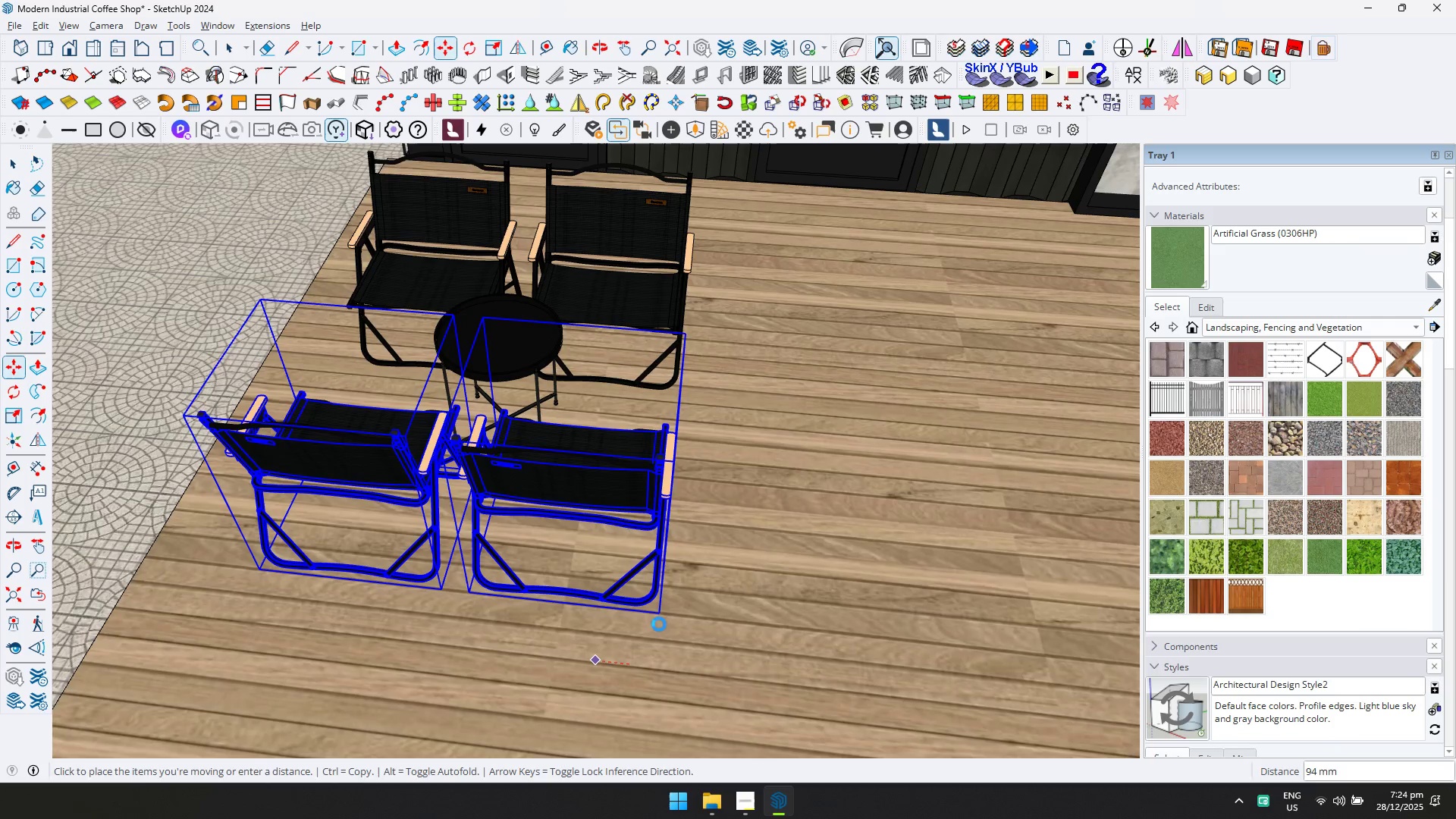 
scroll: coordinate [682, 589], scroll_direction: down, amount: 14.0
 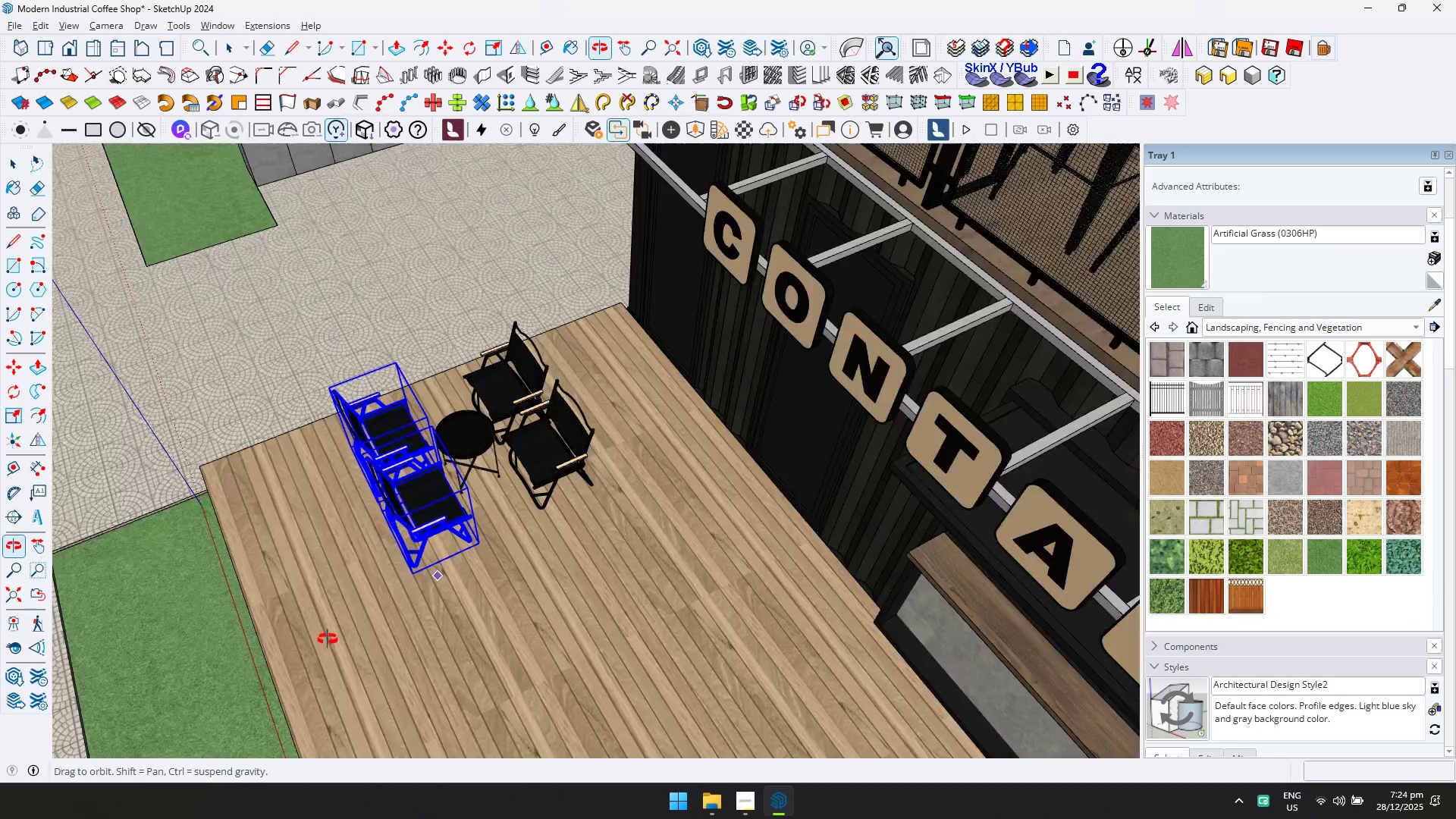 
key(Space)
 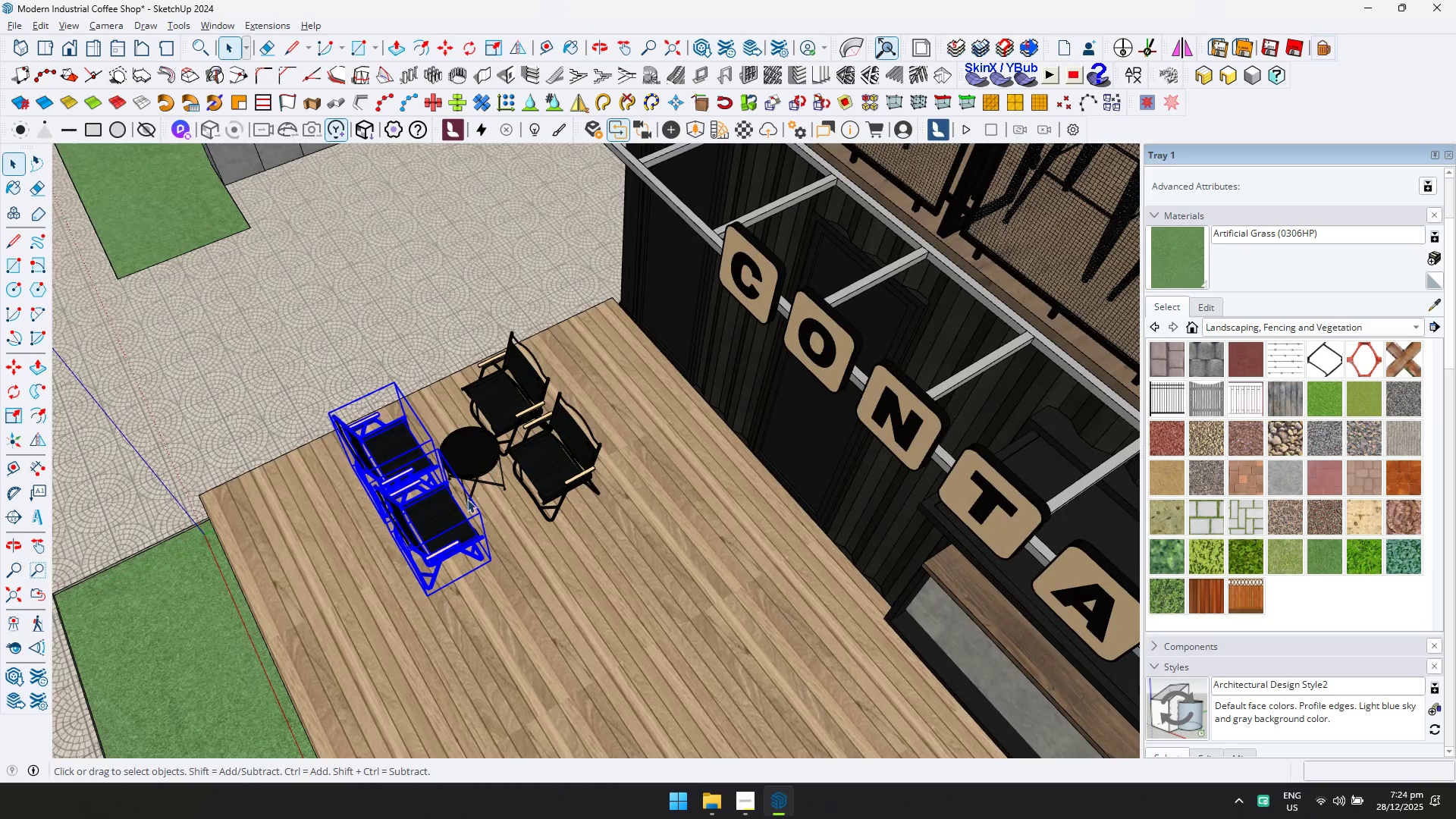 
key(Control+ControlLeft)
 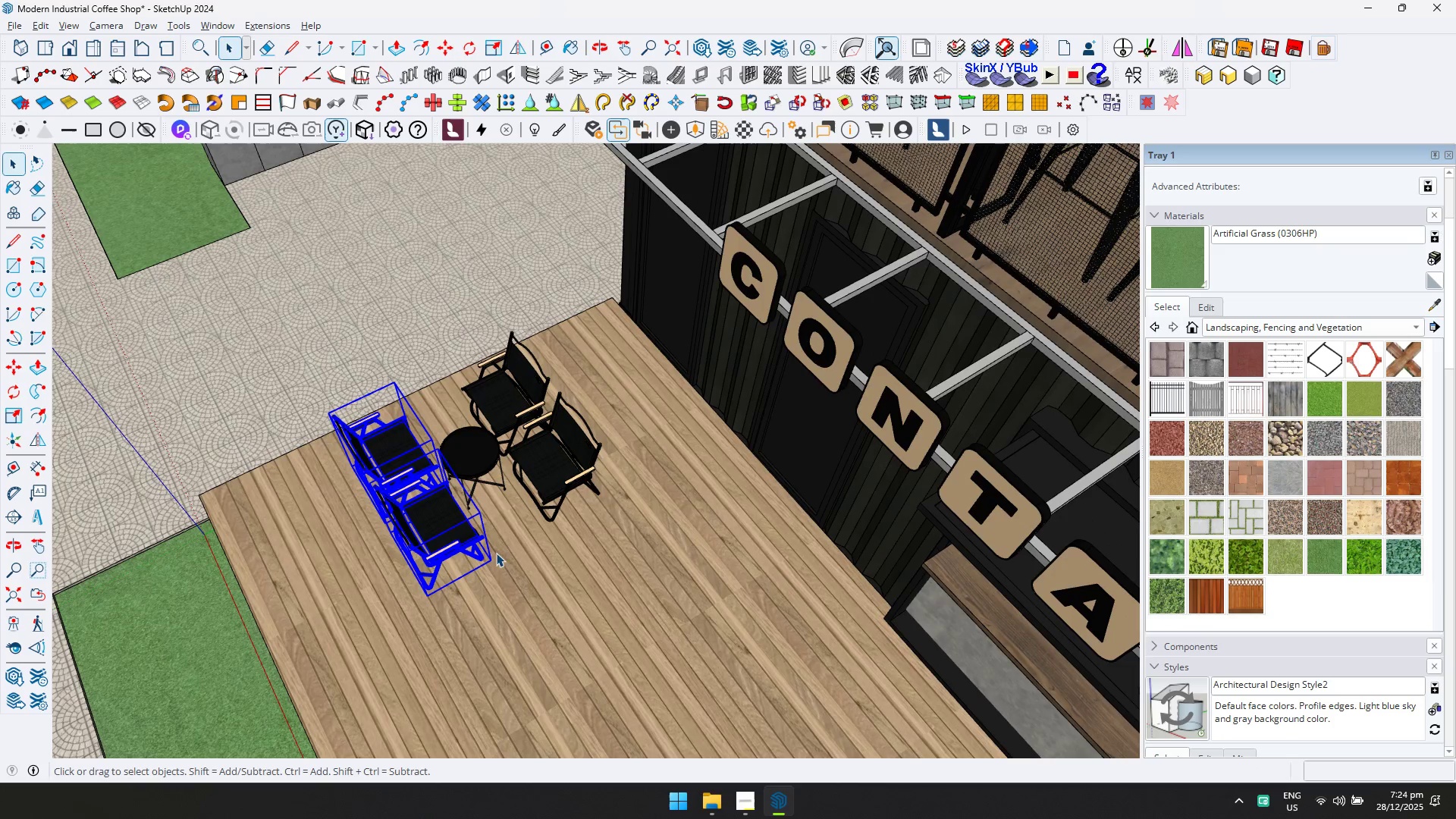 
key(M)
 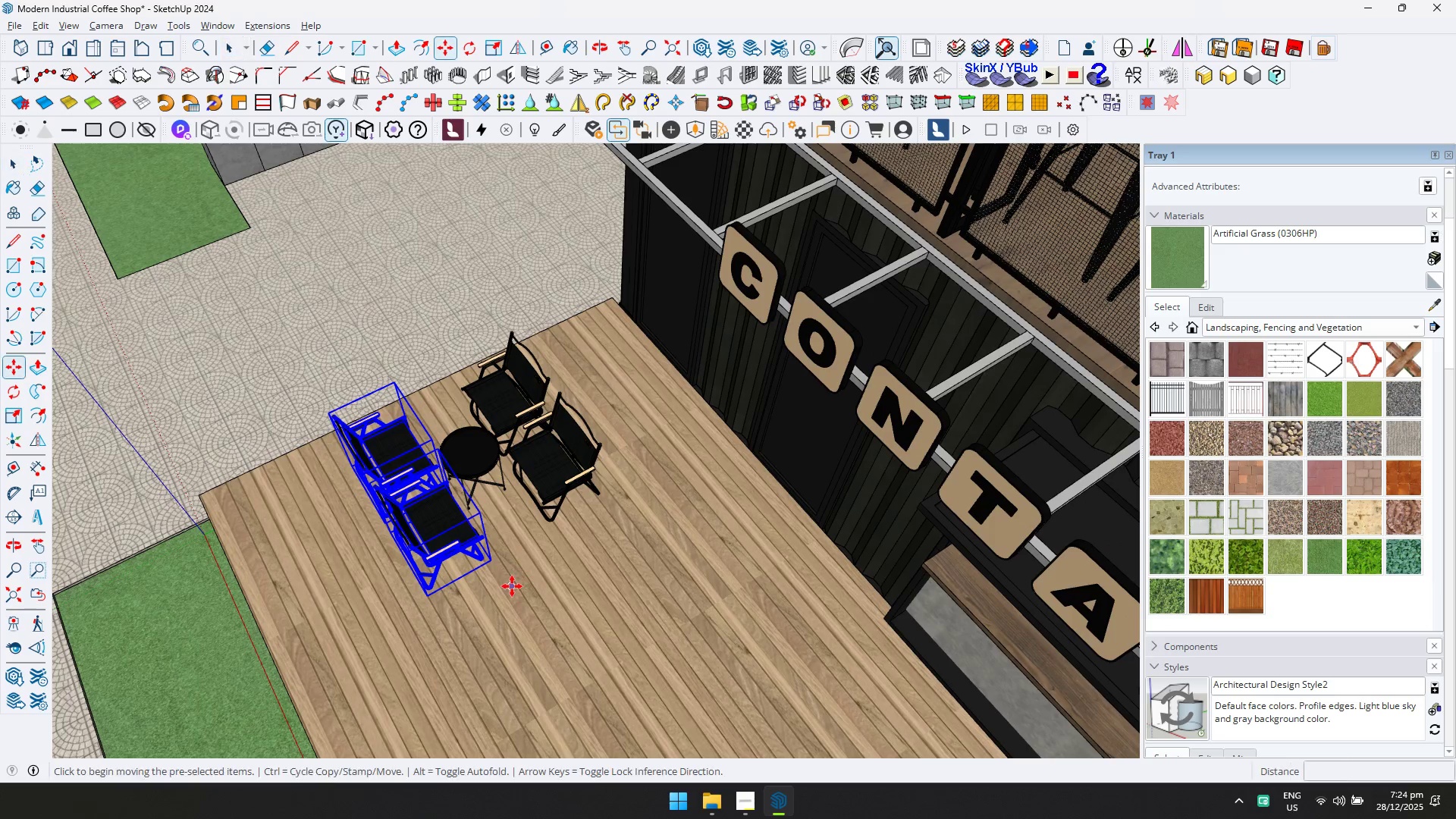 
left_click([512, 586])
 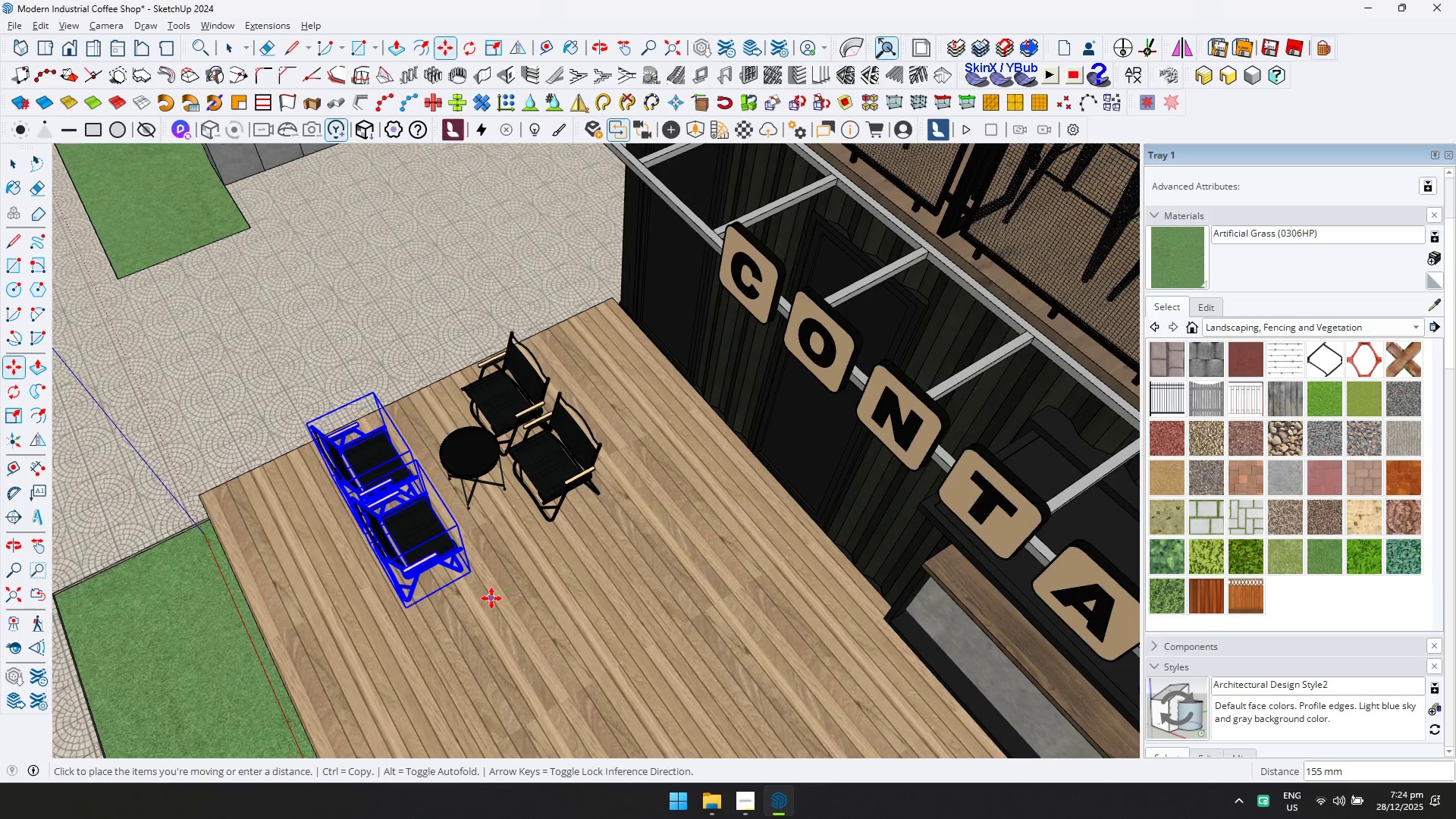 
left_click([491, 598])
 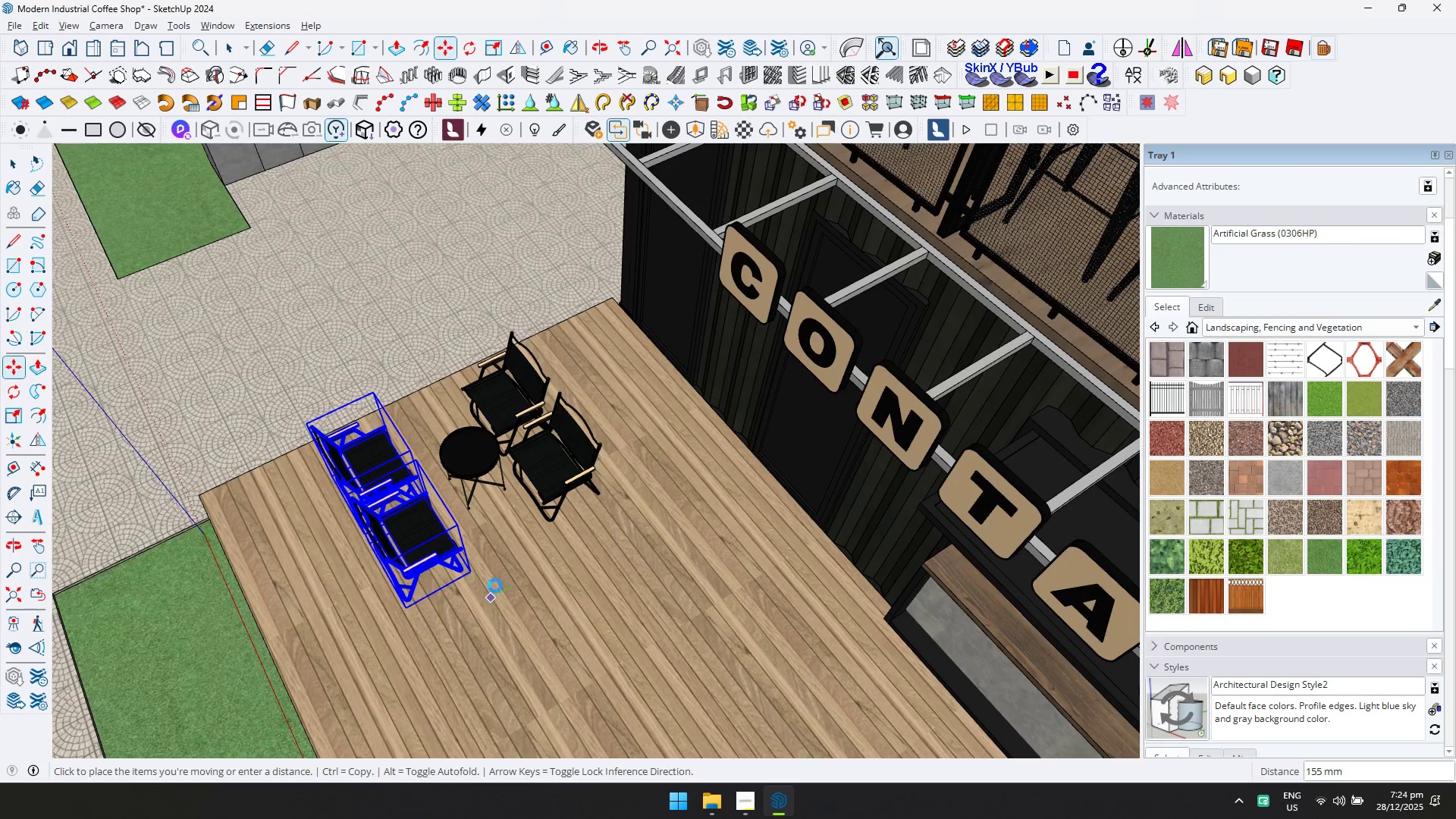 
key(Space)
 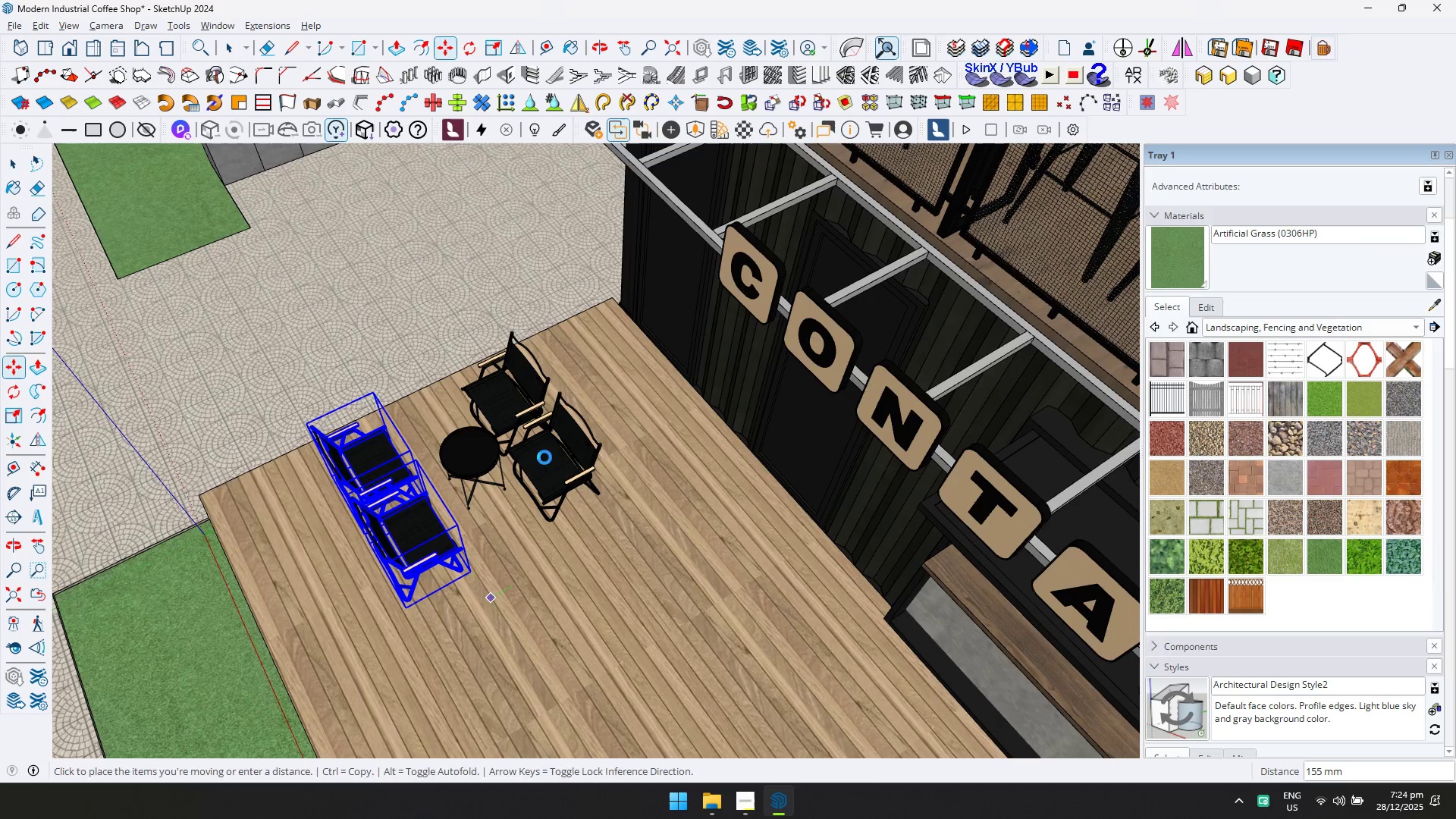 
left_click([544, 457])
 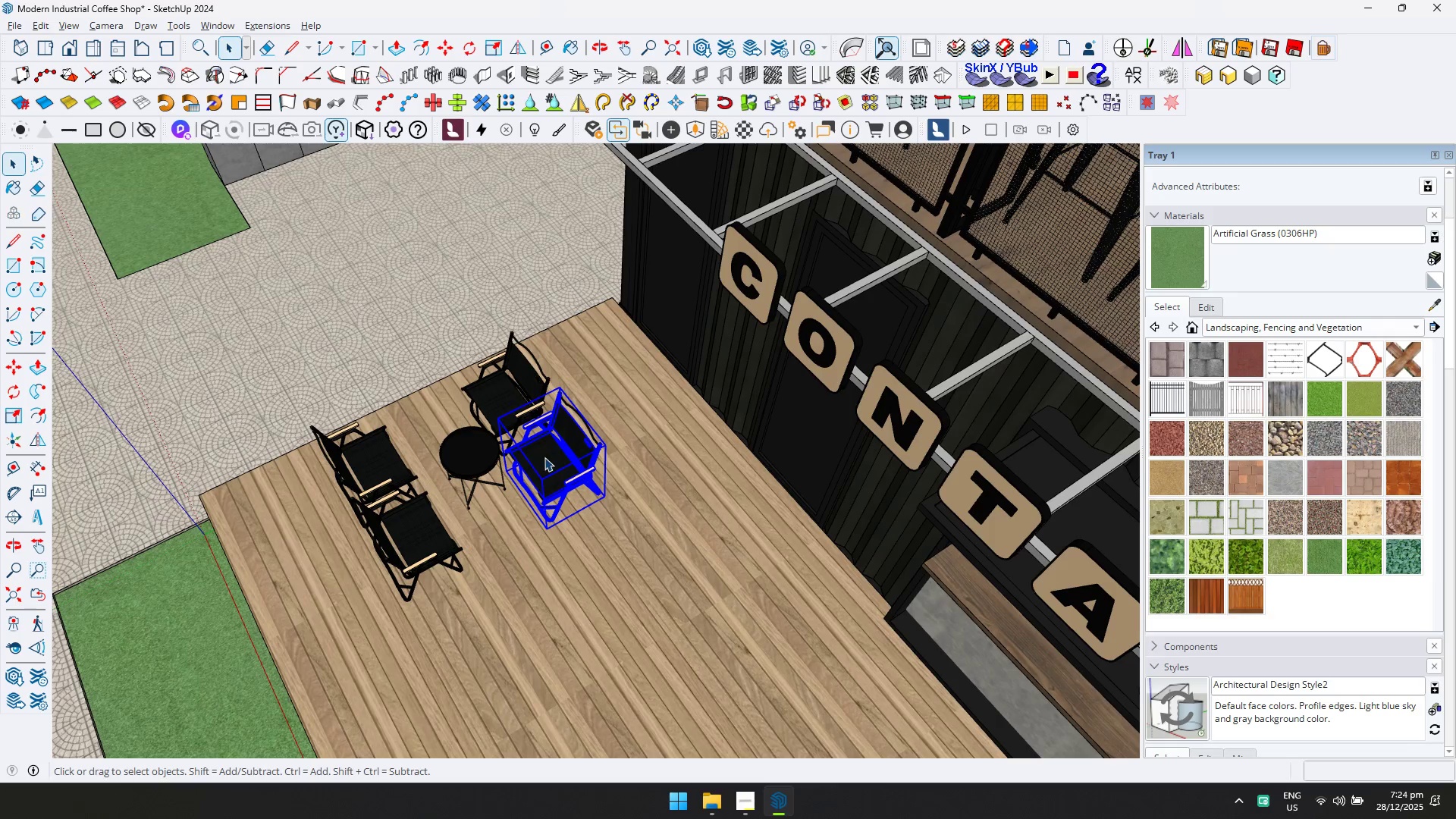 
key(Control+ControlLeft)
 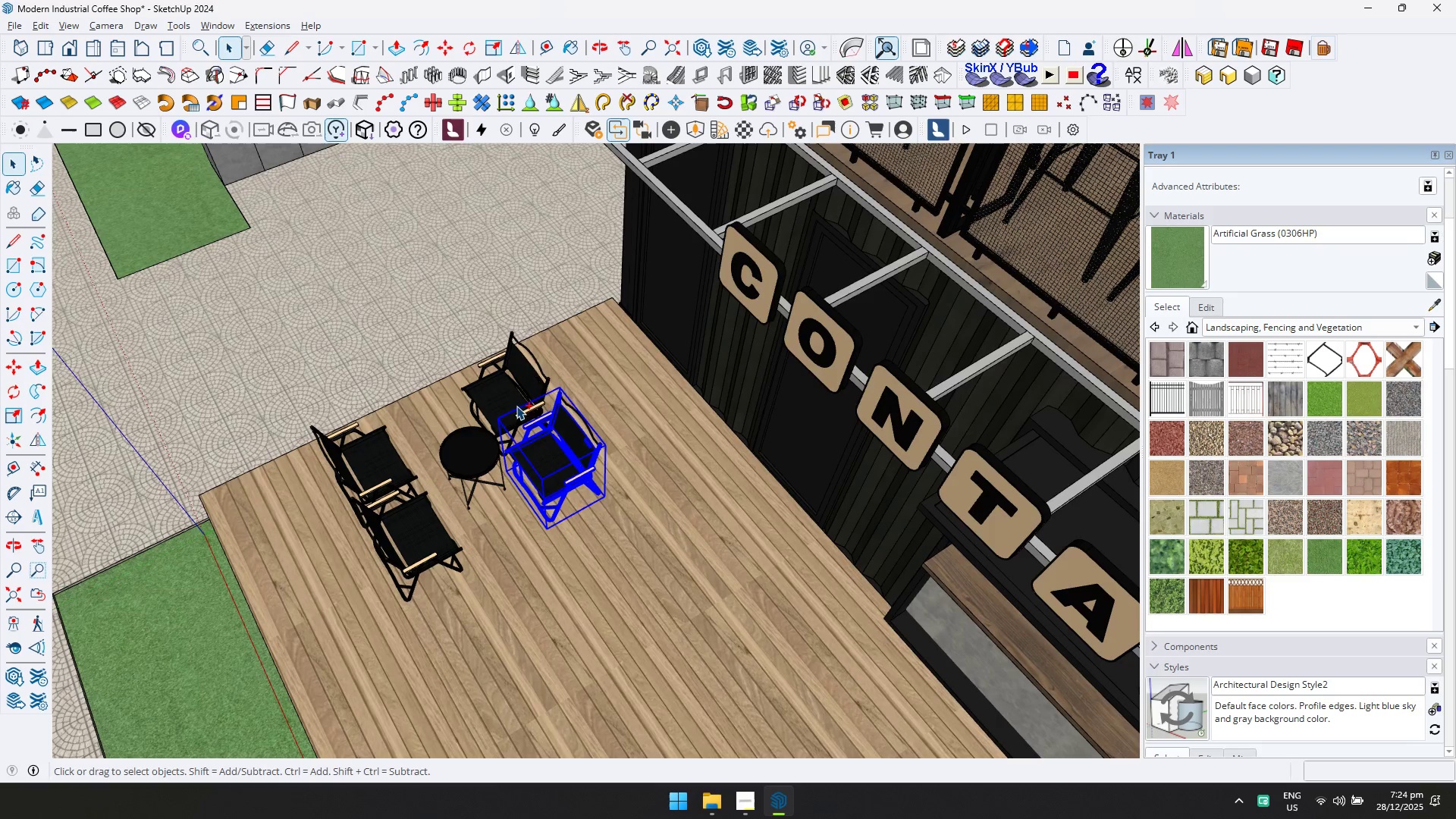 
double_click([513, 399])
 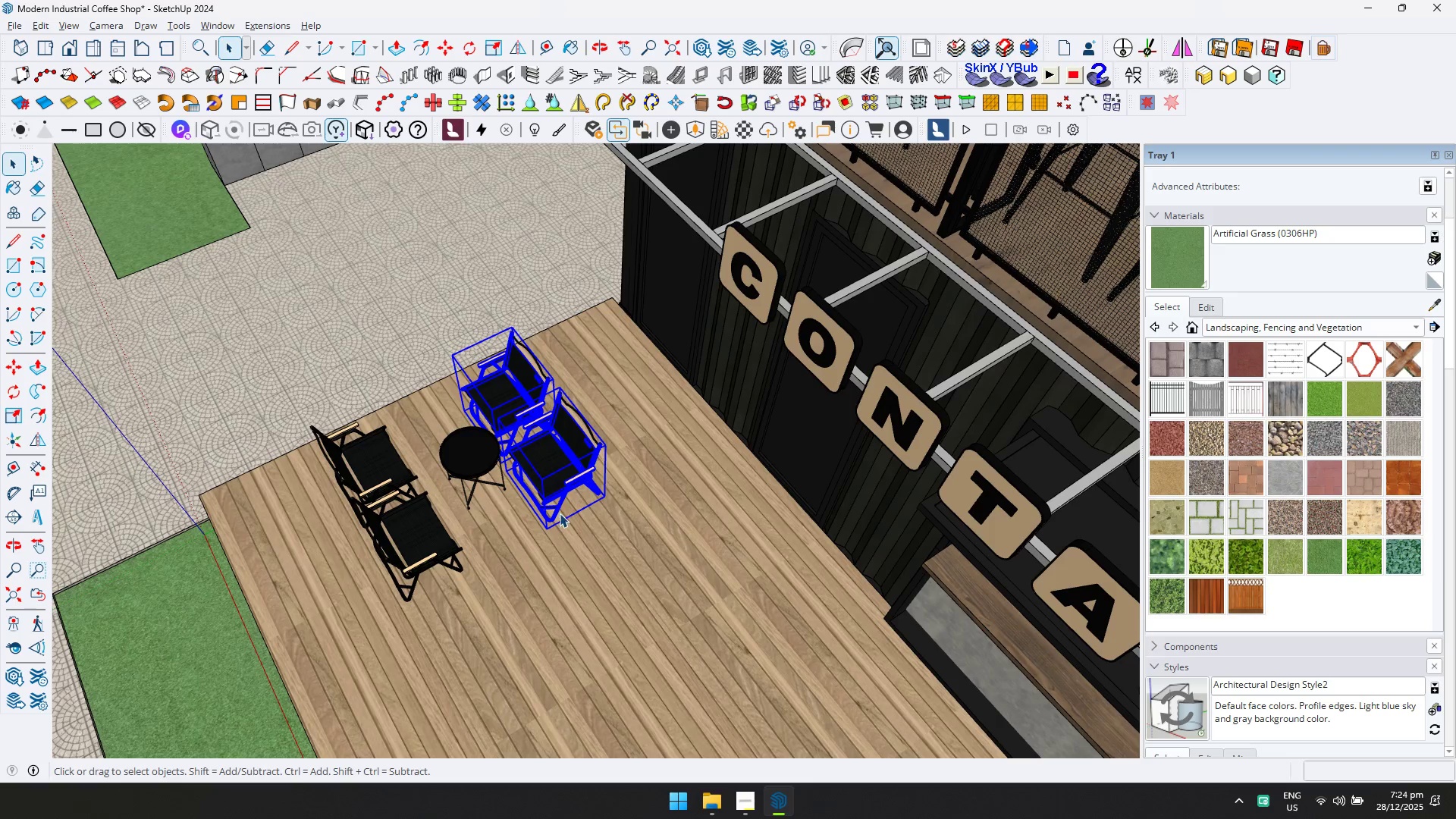 
key(M)
 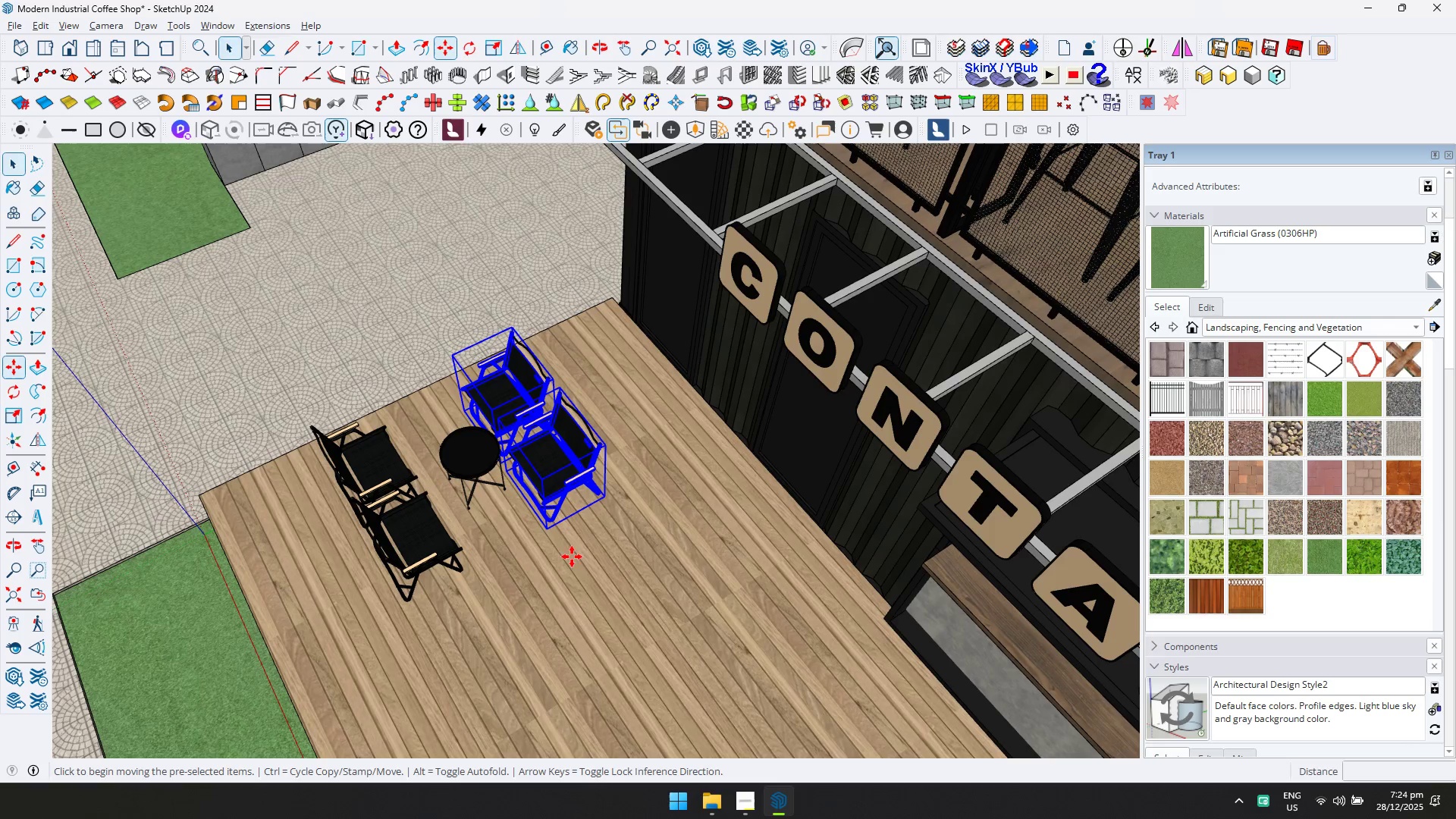 
left_click([572, 557])
 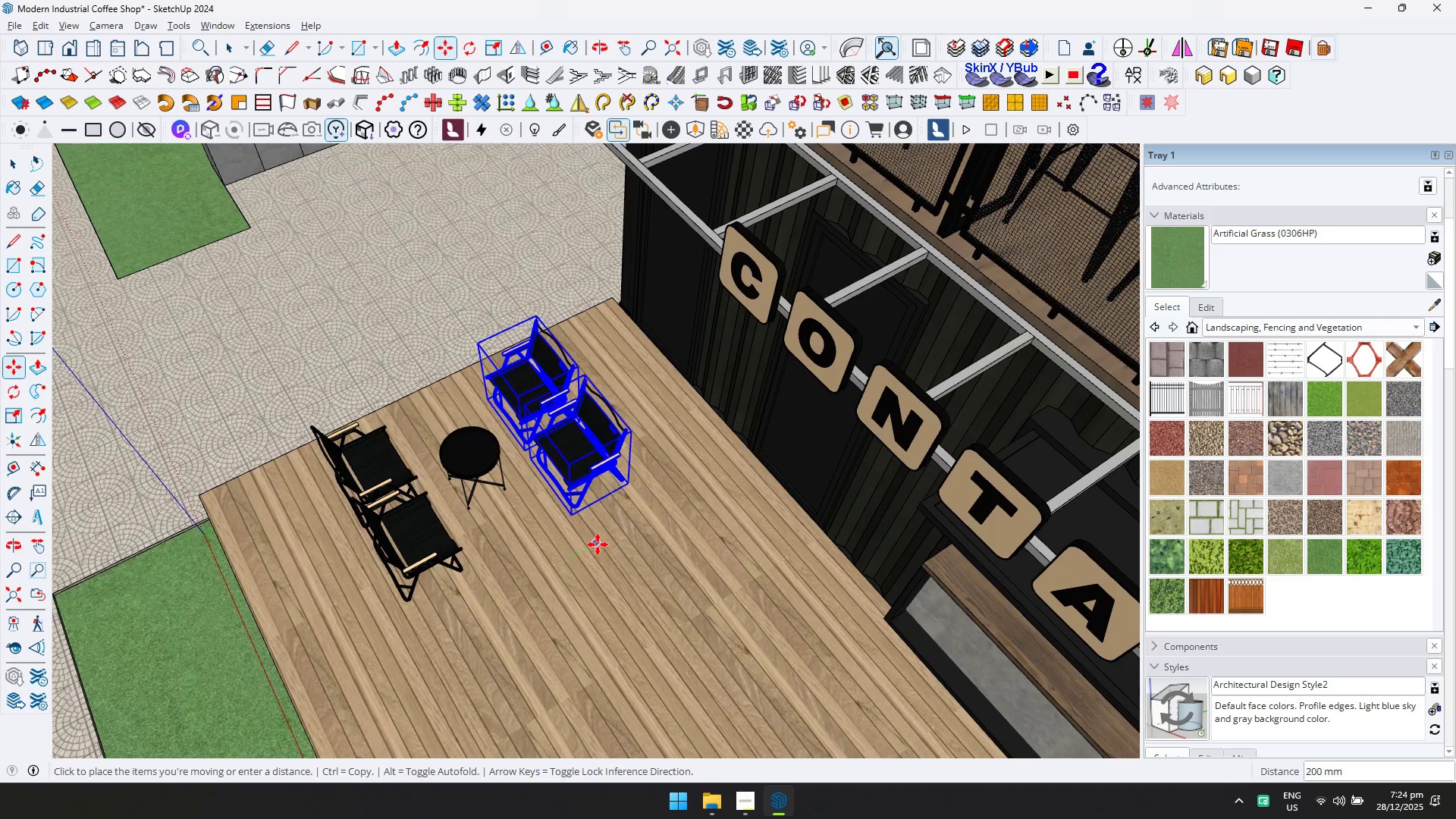 
left_click([598, 544])
 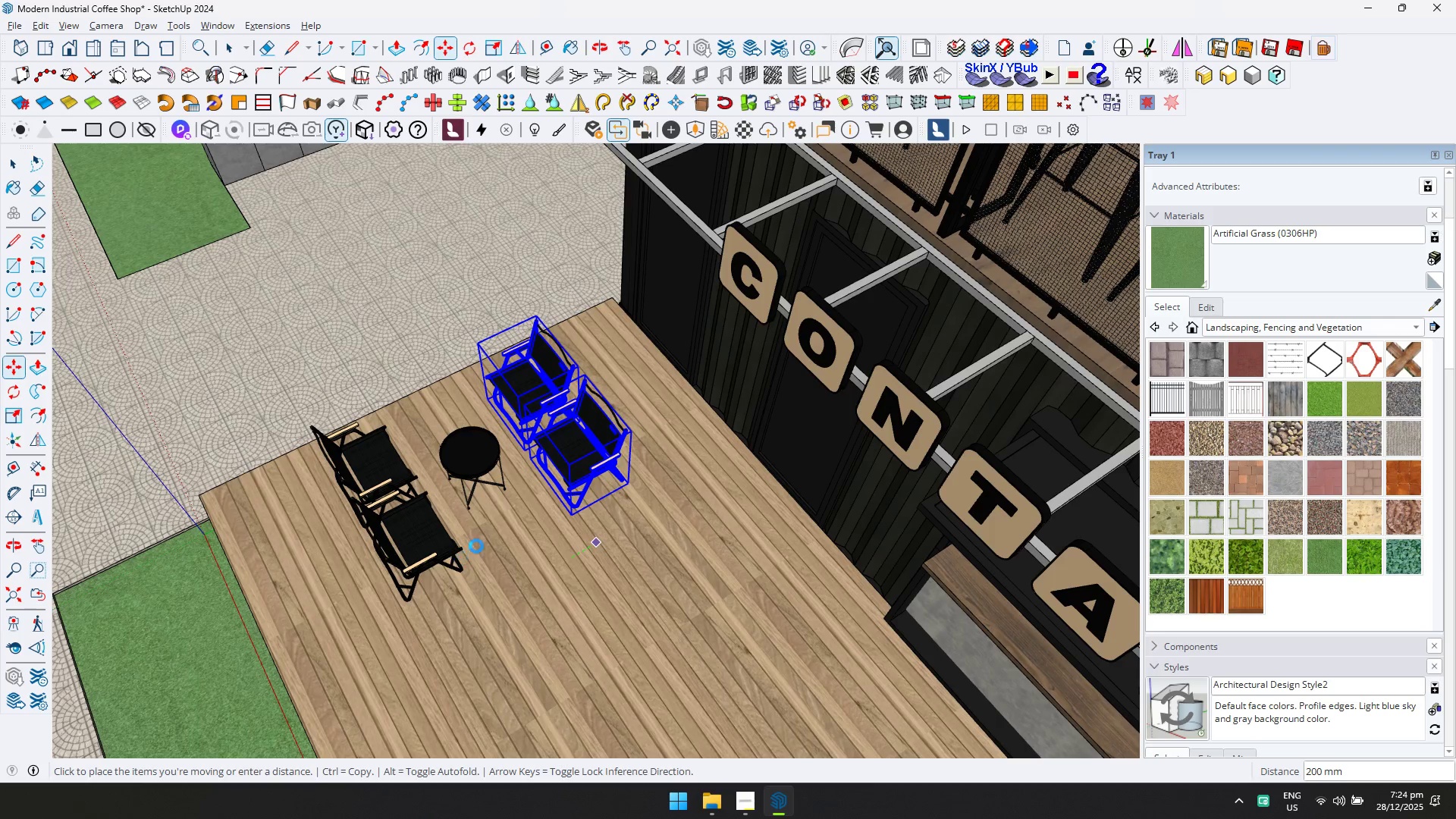 
scroll: coordinate [659, 495], scroll_direction: down, amount: 1.0
 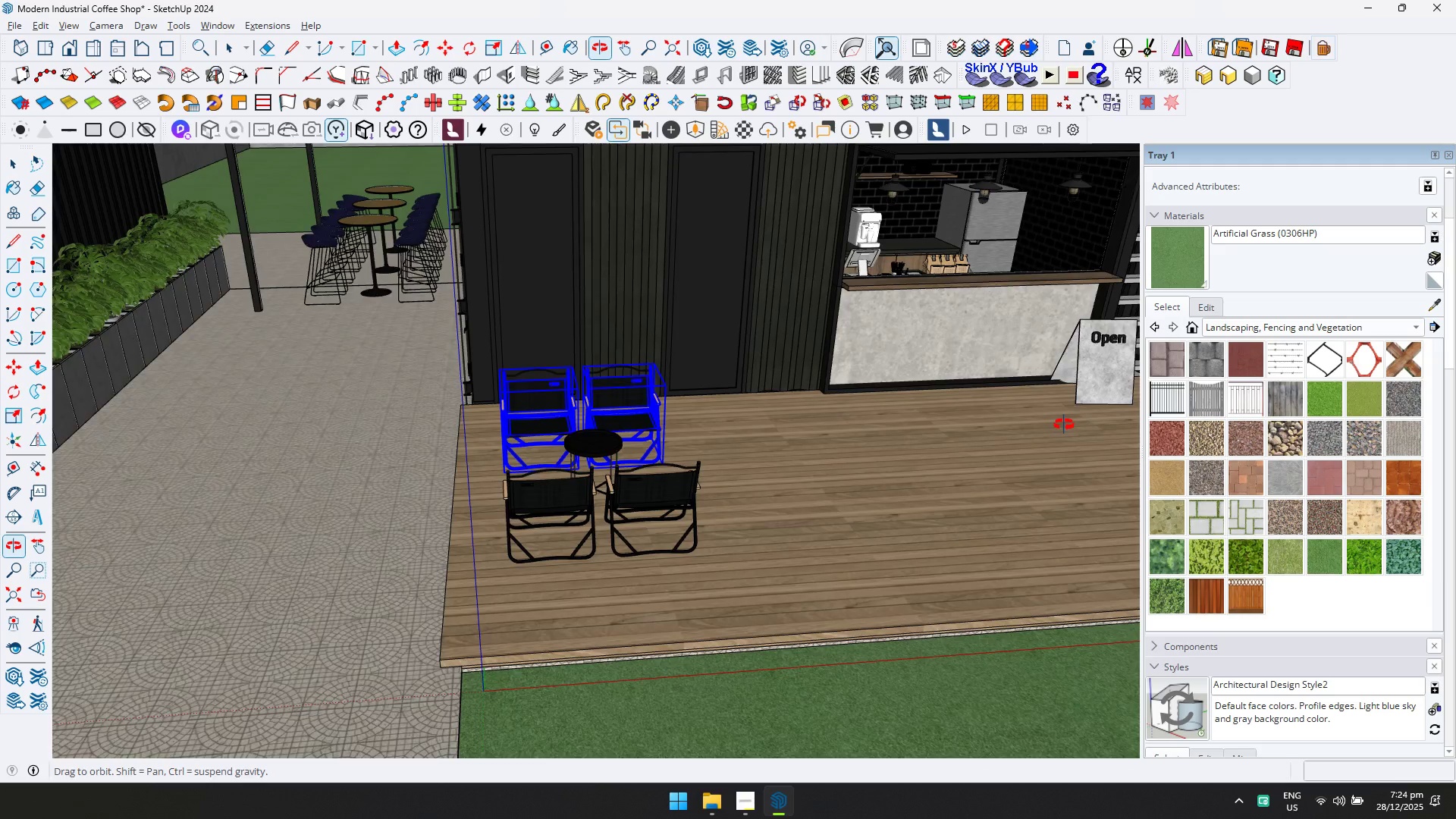 
key(Shift+ShiftLeft)
 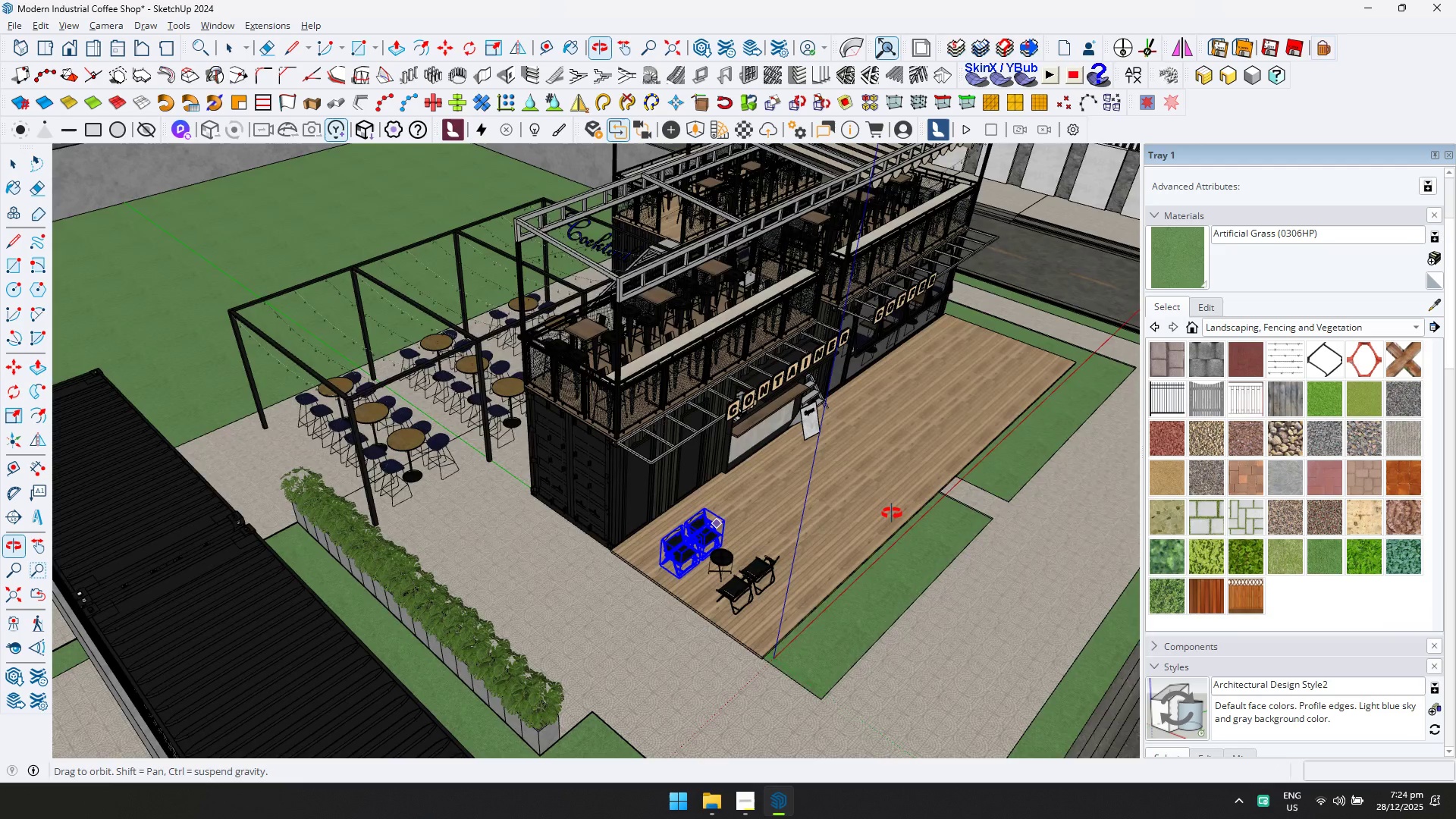 
scroll: coordinate [681, 457], scroll_direction: down, amount: 9.0
 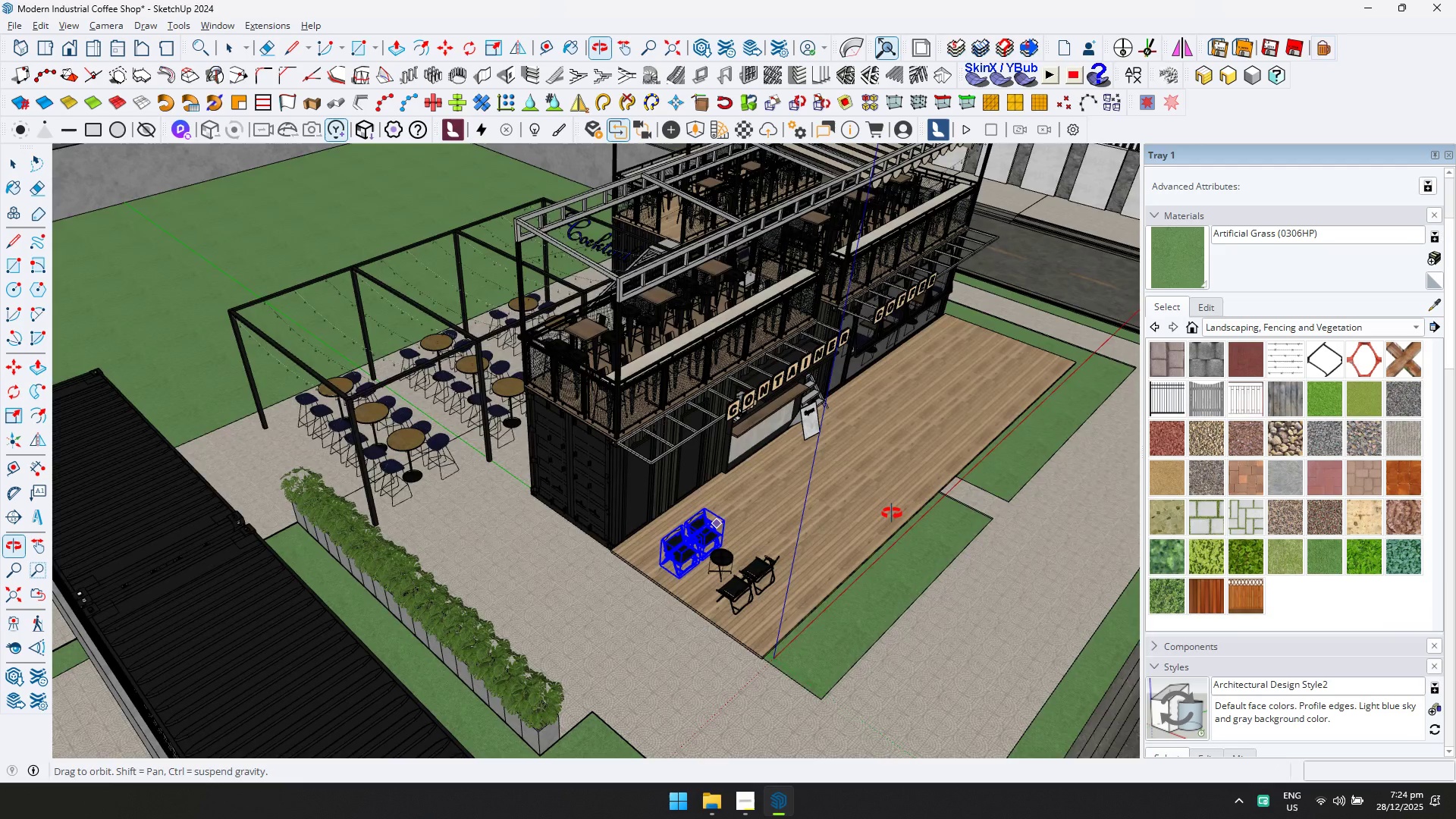 
key(Space)
 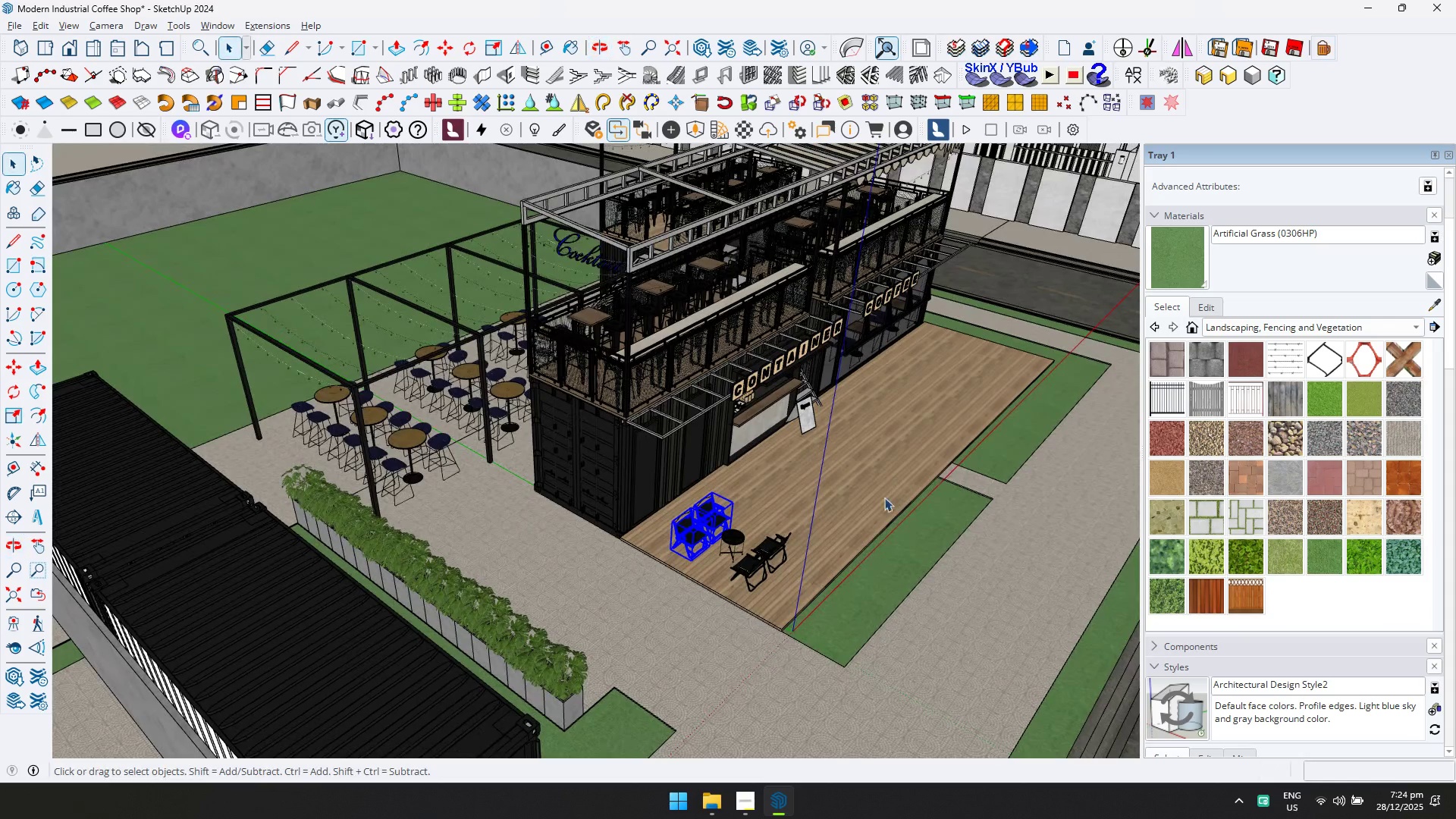 
key(Escape)
 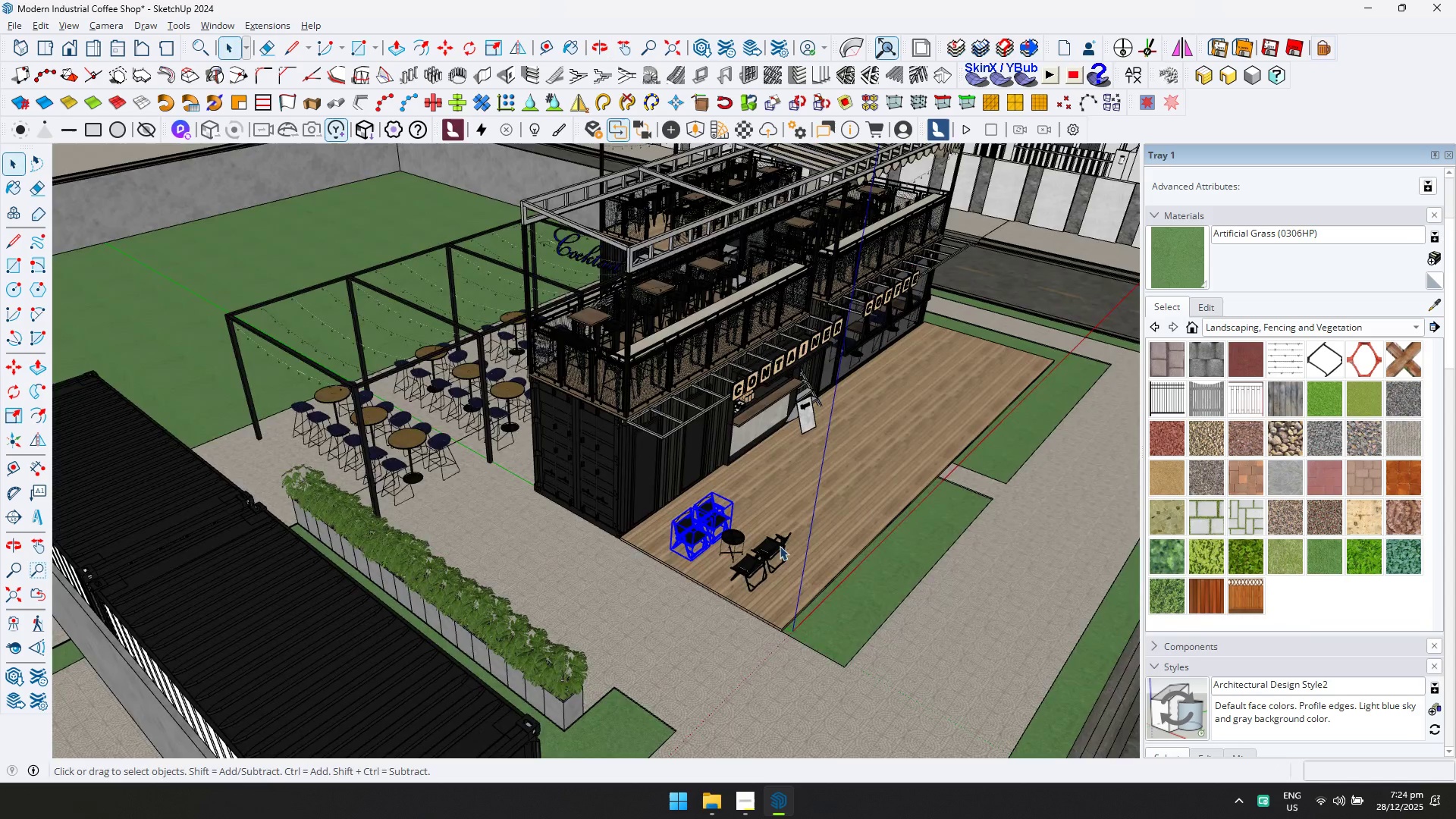 
left_click([805, 541])
 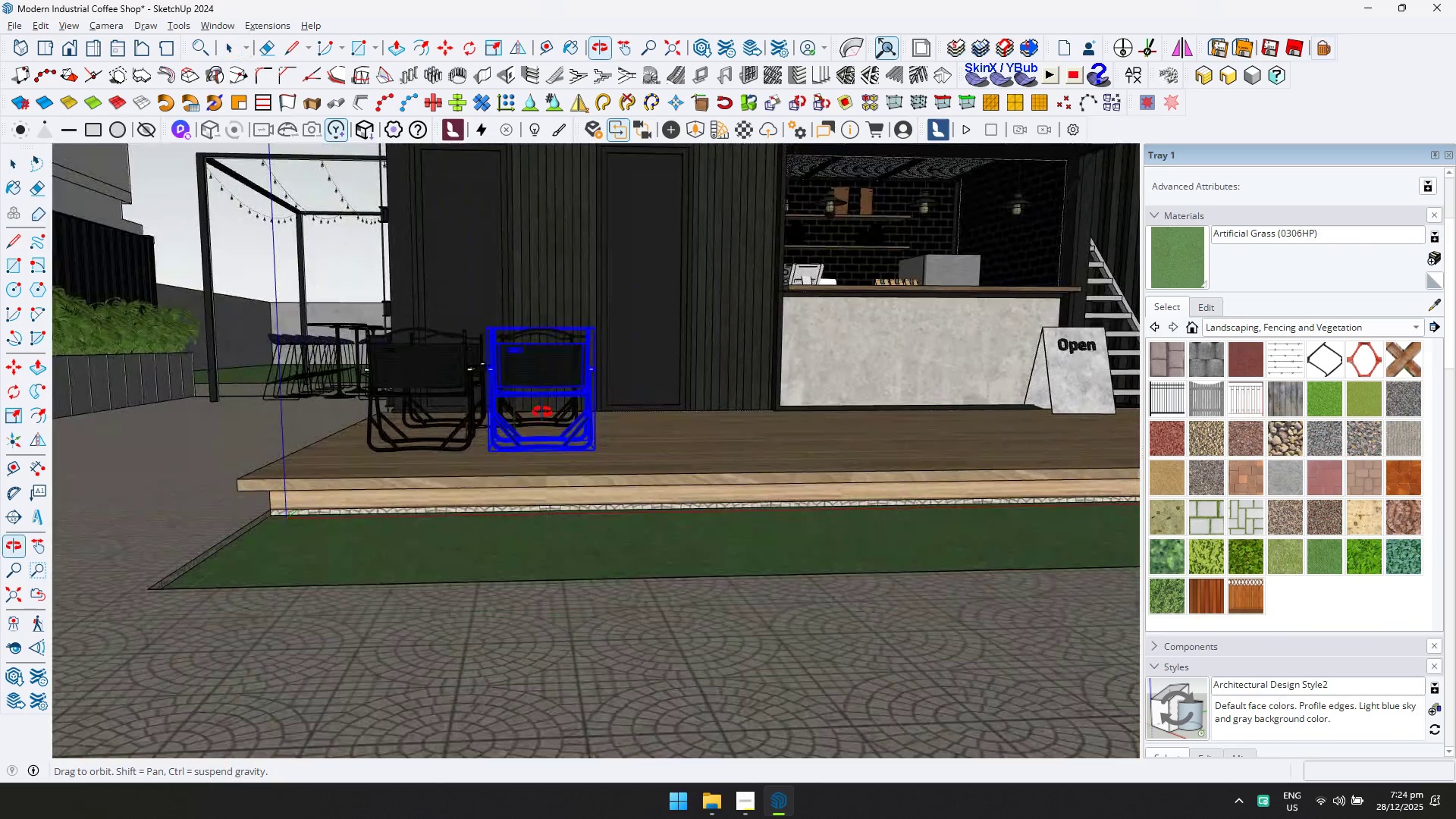 
scroll: coordinate [782, 568], scroll_direction: up, amount: 11.0
 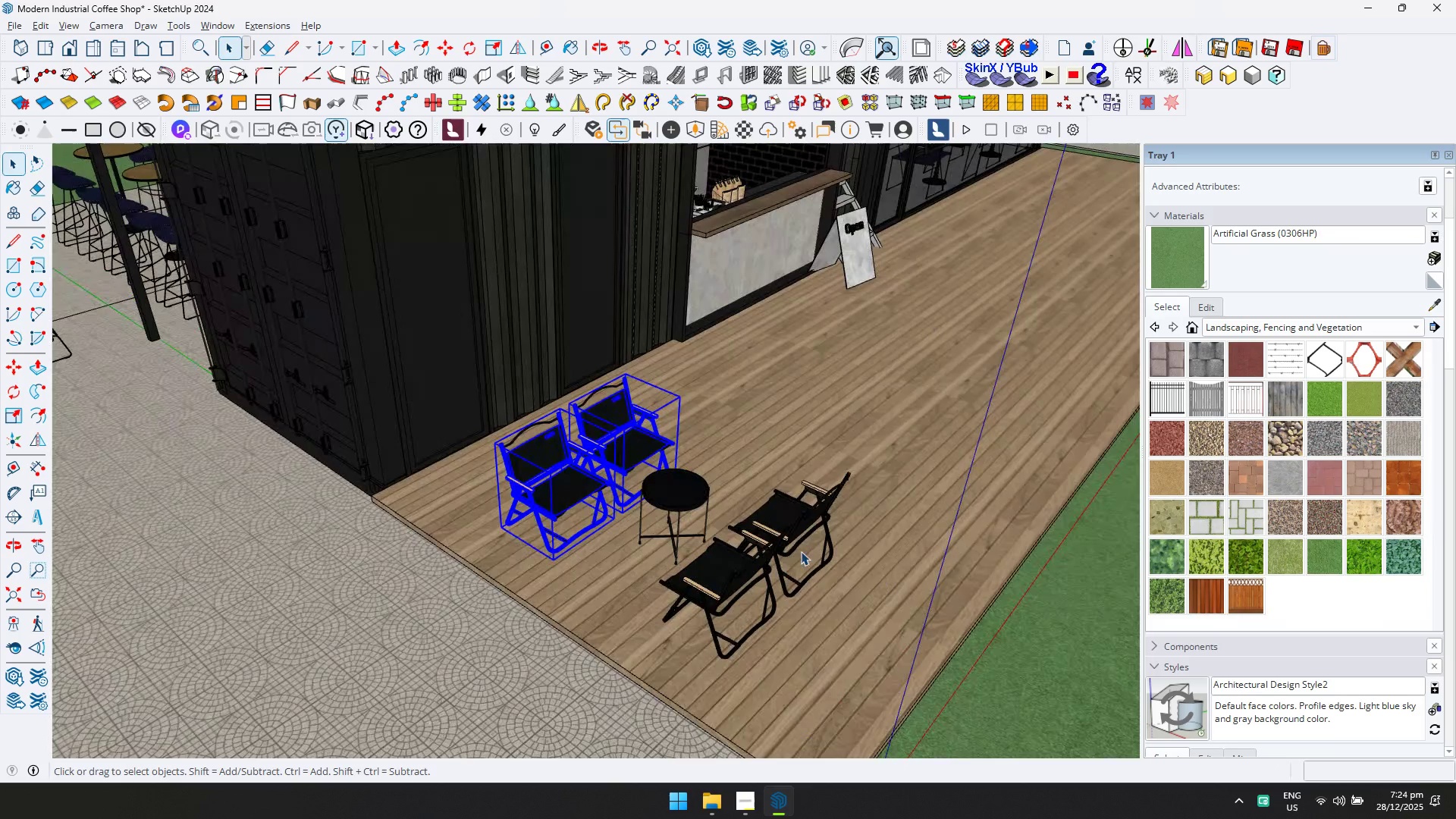 
scroll: coordinate [610, 519], scroll_direction: down, amount: 5.0
 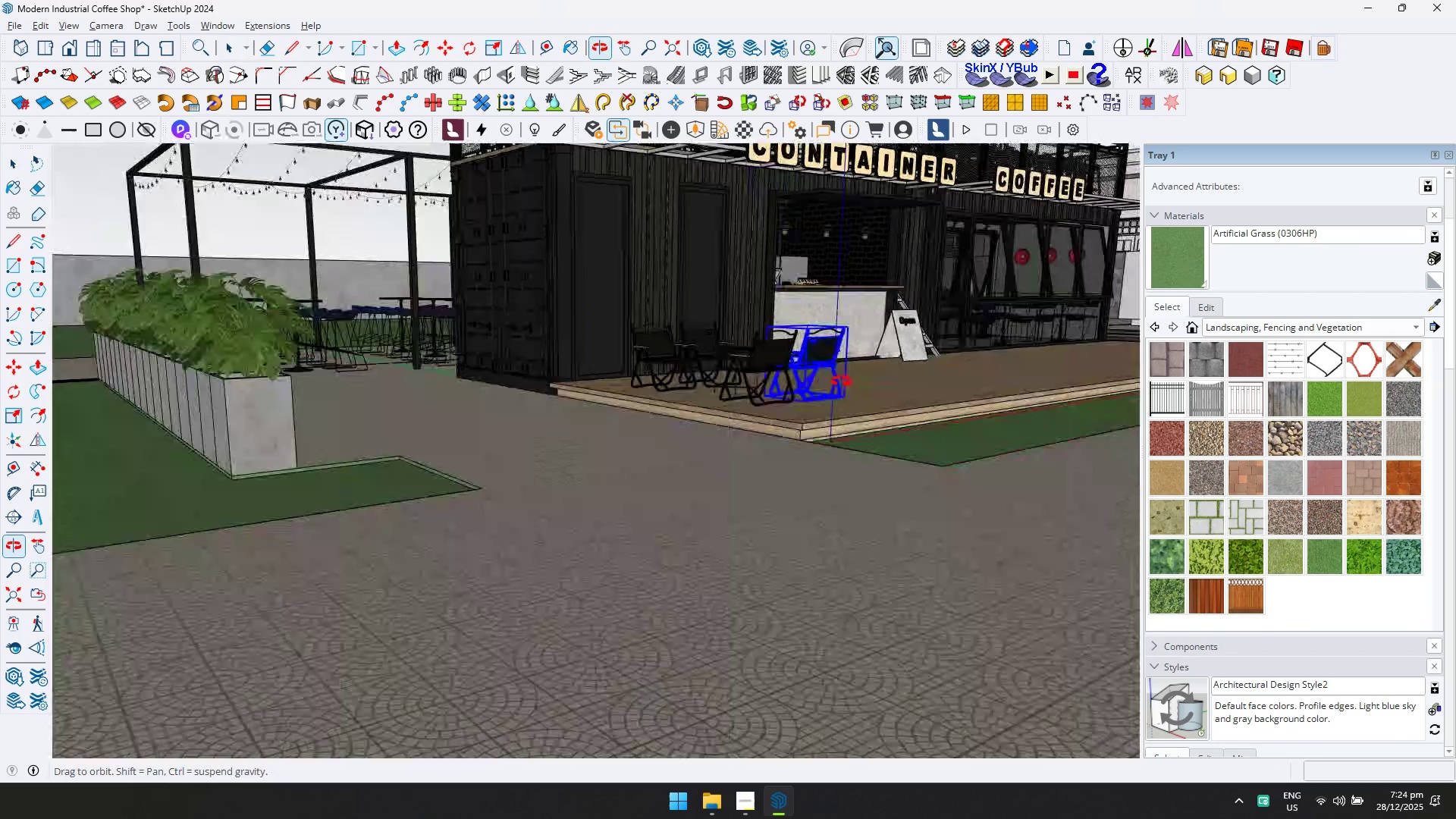 
hold_key(key=ShiftLeft, duration=1.14)
 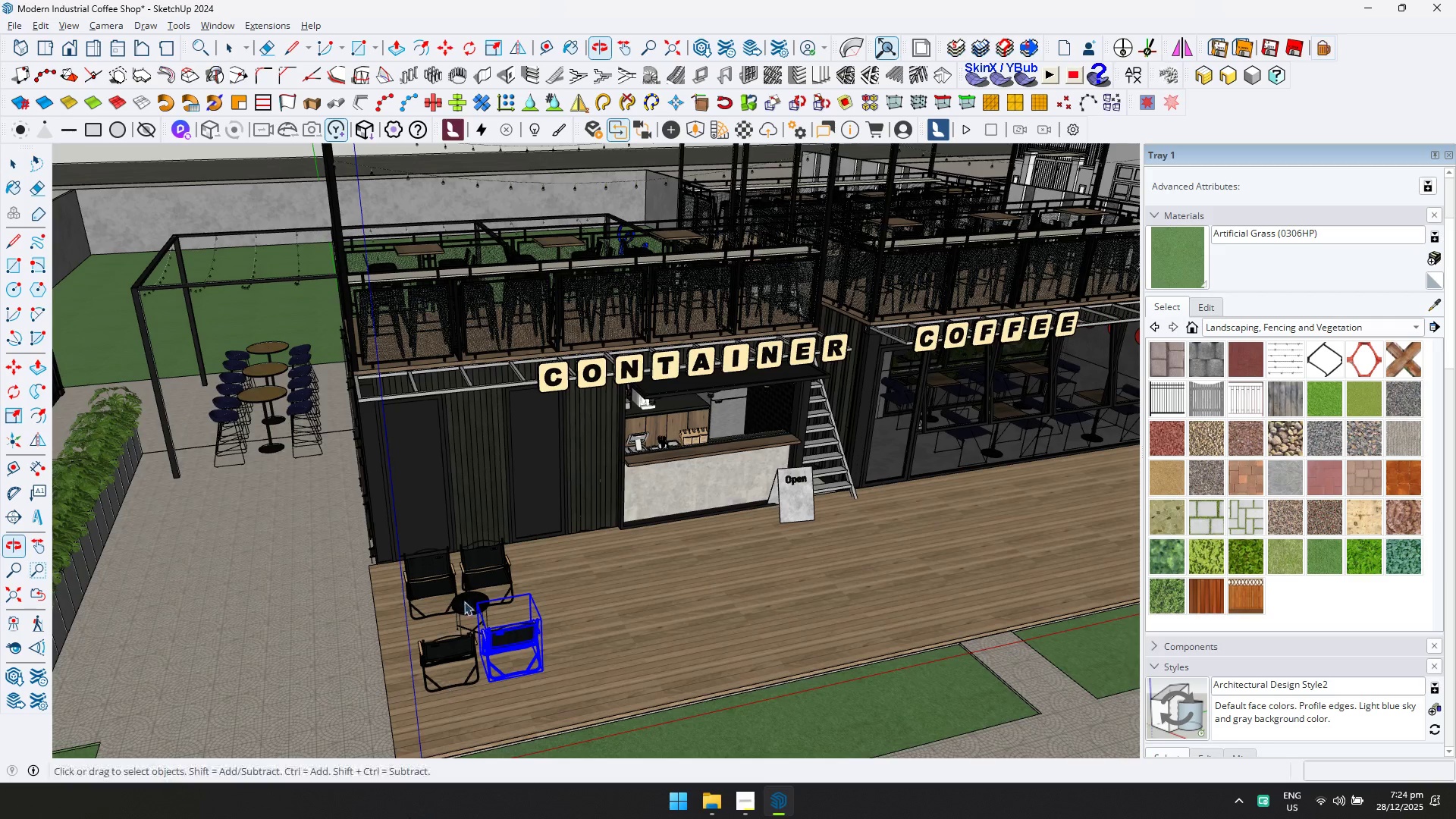 
hold_key(key=ShiftLeft, duration=0.36)
 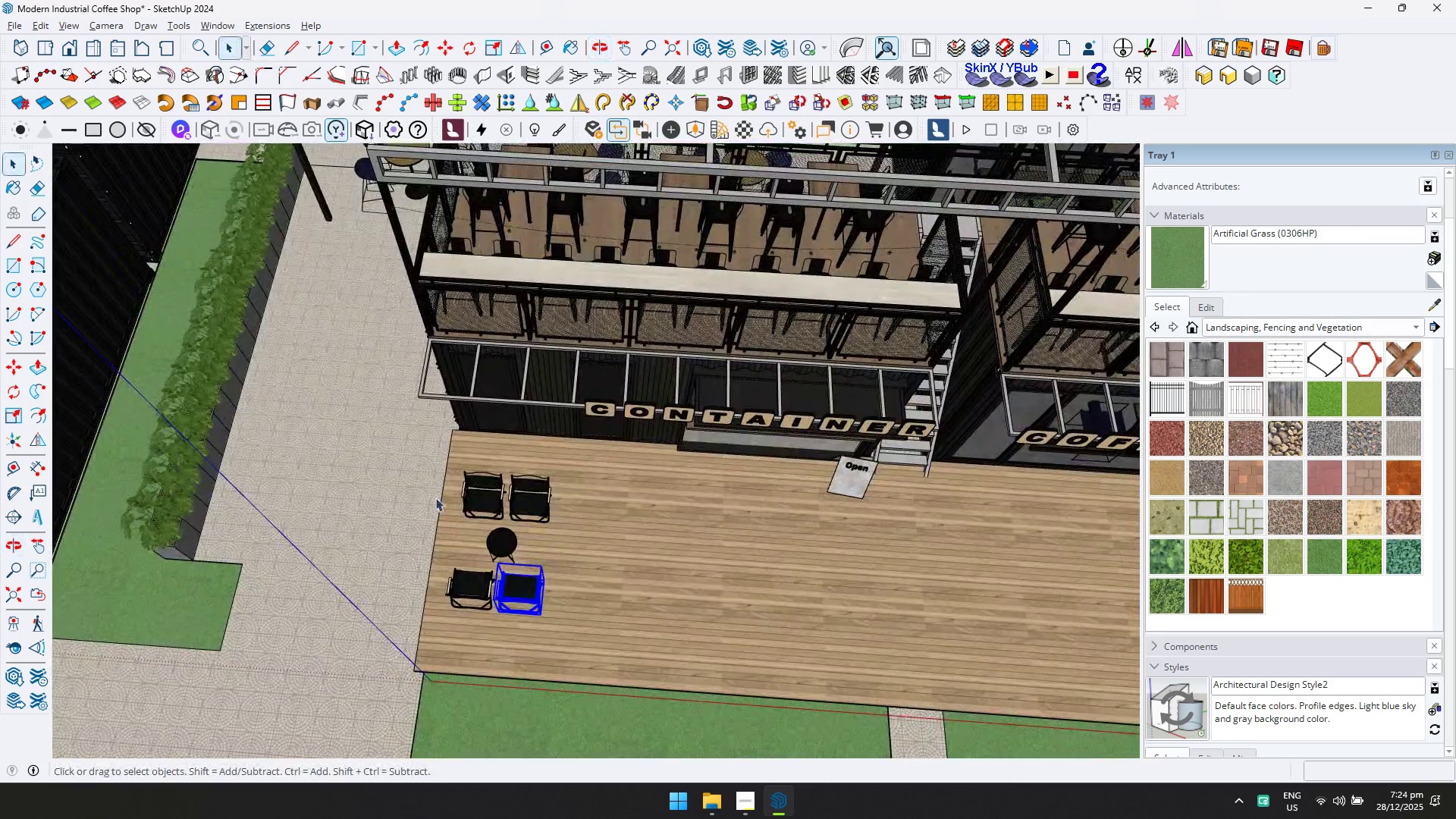 
left_click_drag(start_coordinate=[415, 461], to_coordinate=[566, 617])
 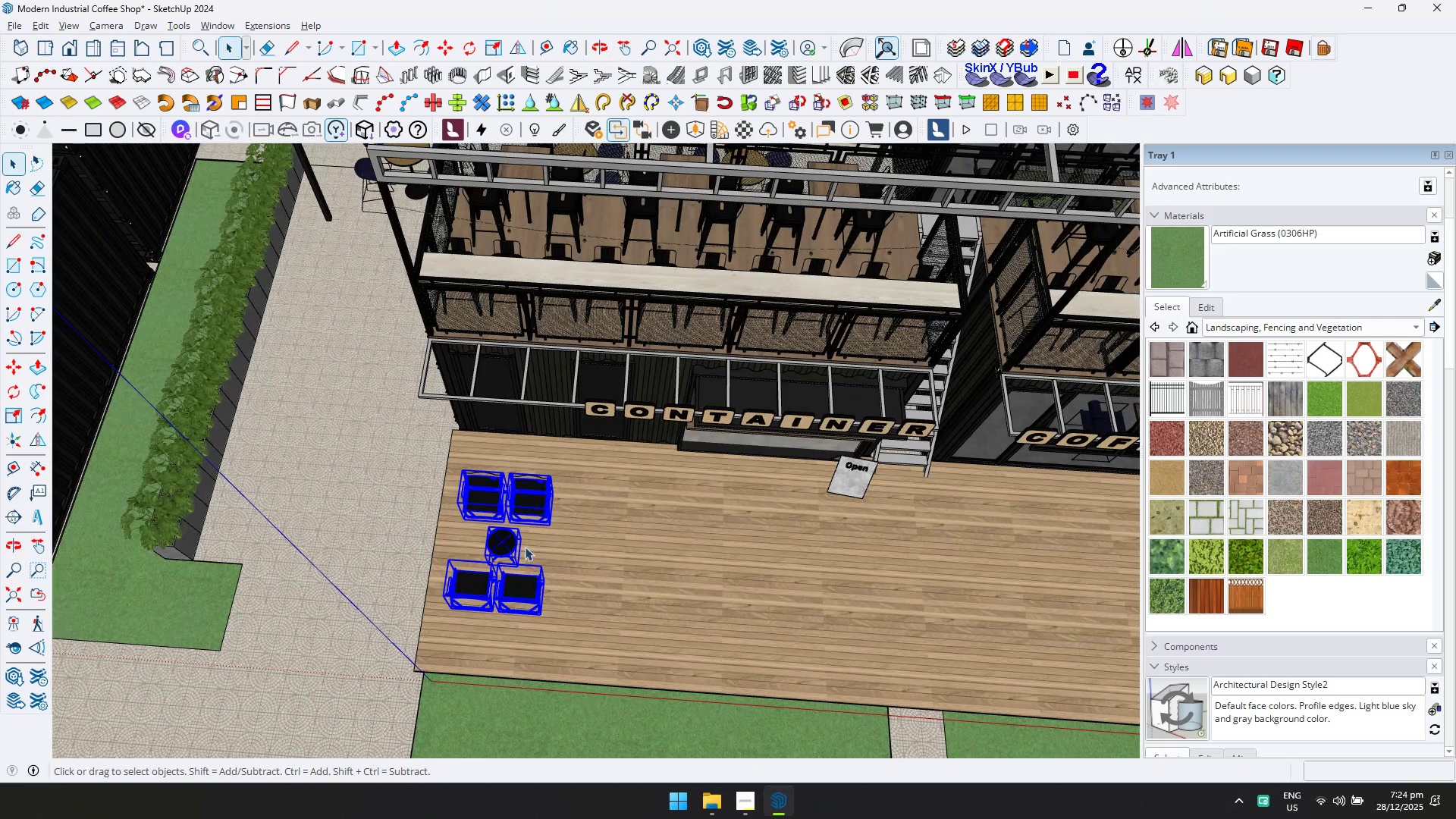 
right_click([518, 504])
 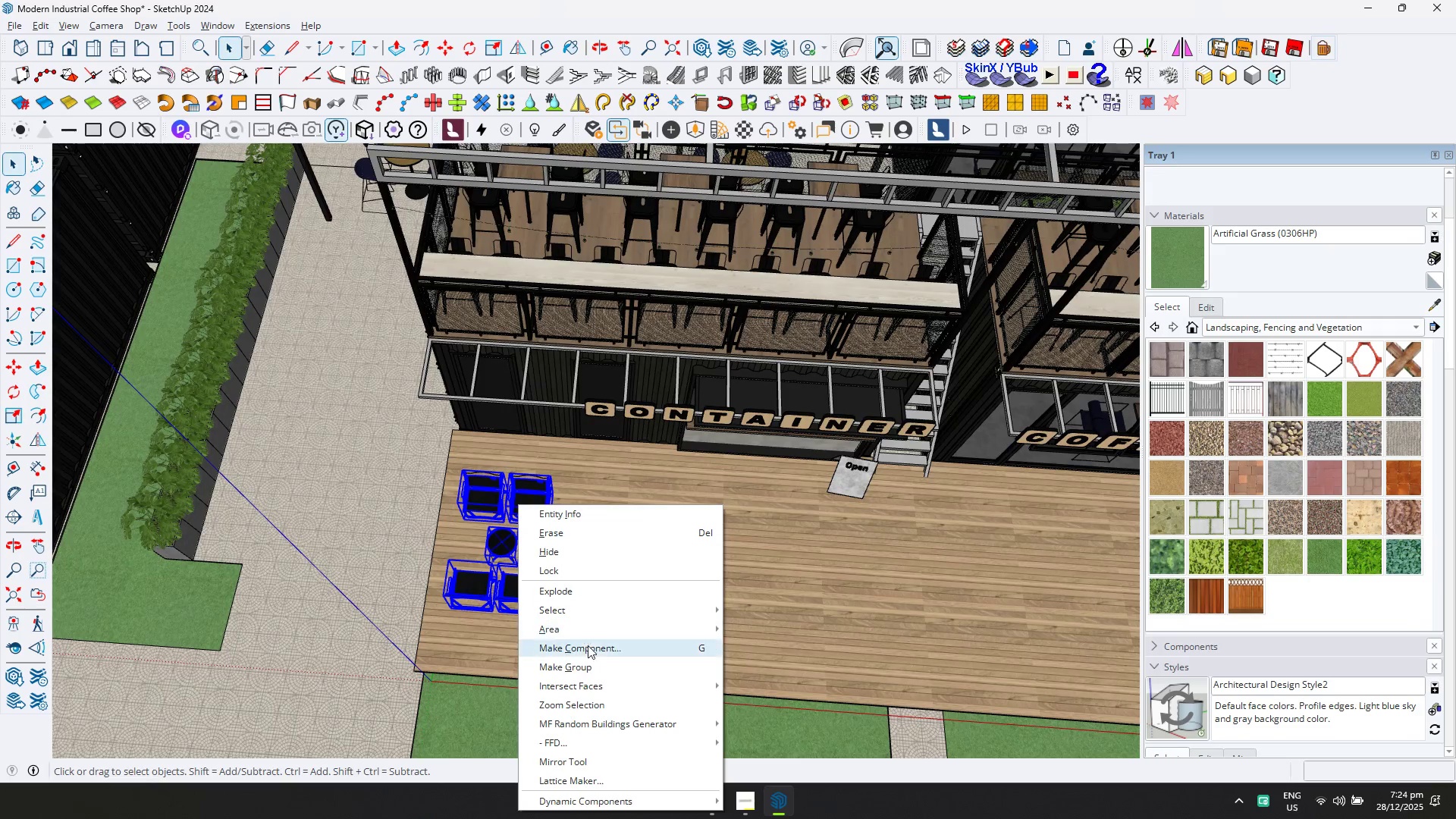 
left_click([590, 664])
 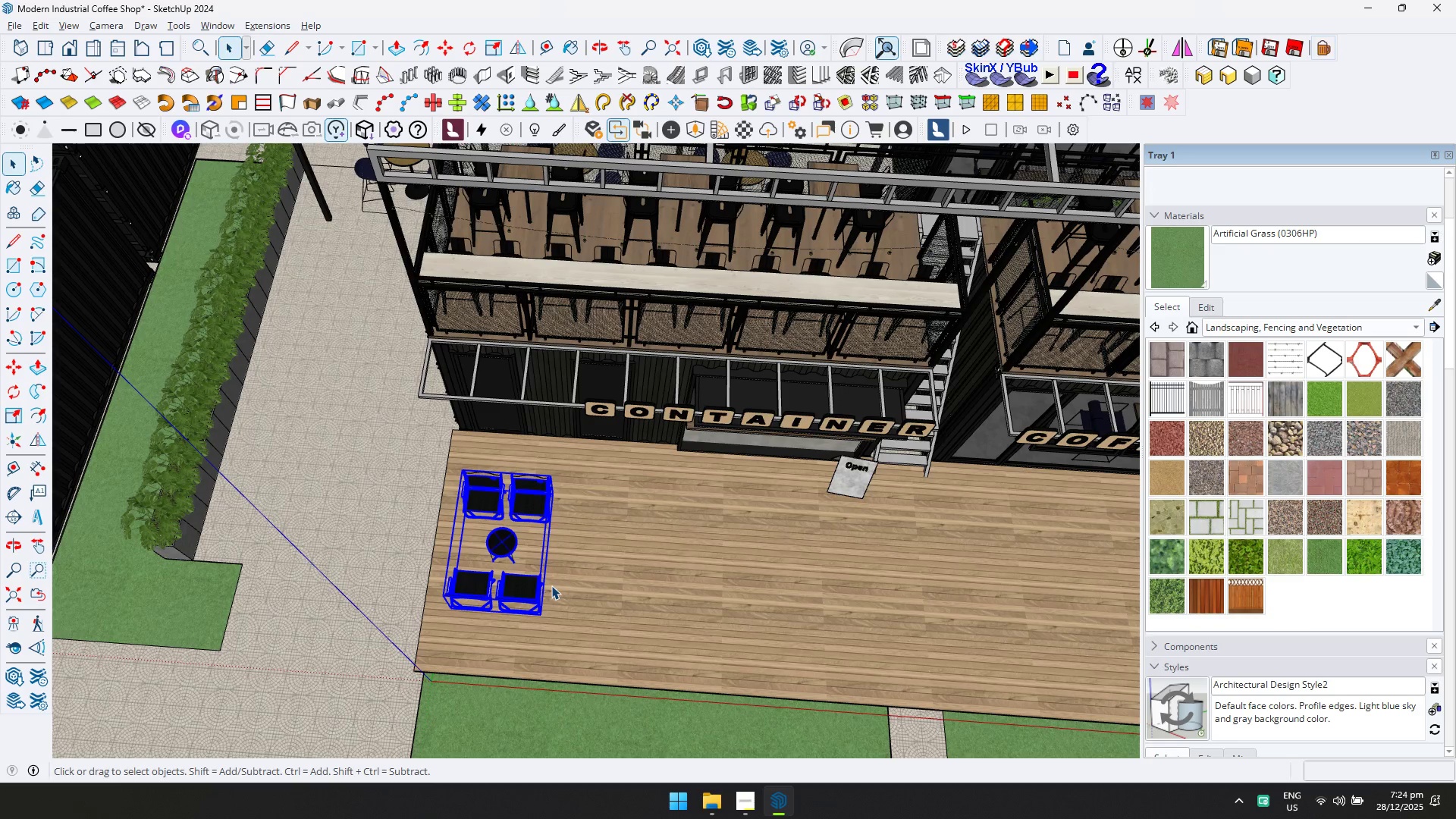 
key(M)
 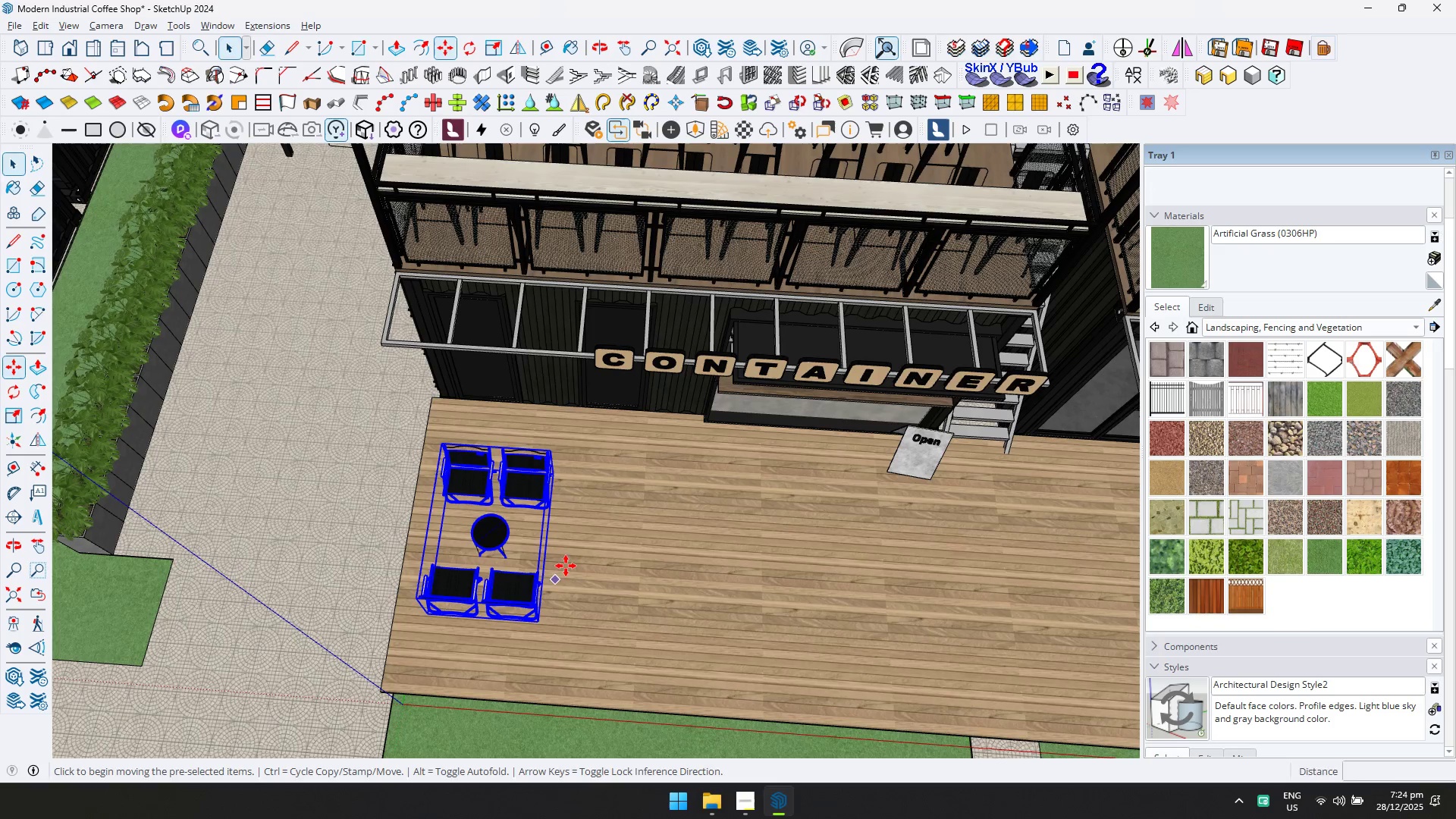 
left_click([566, 564])
 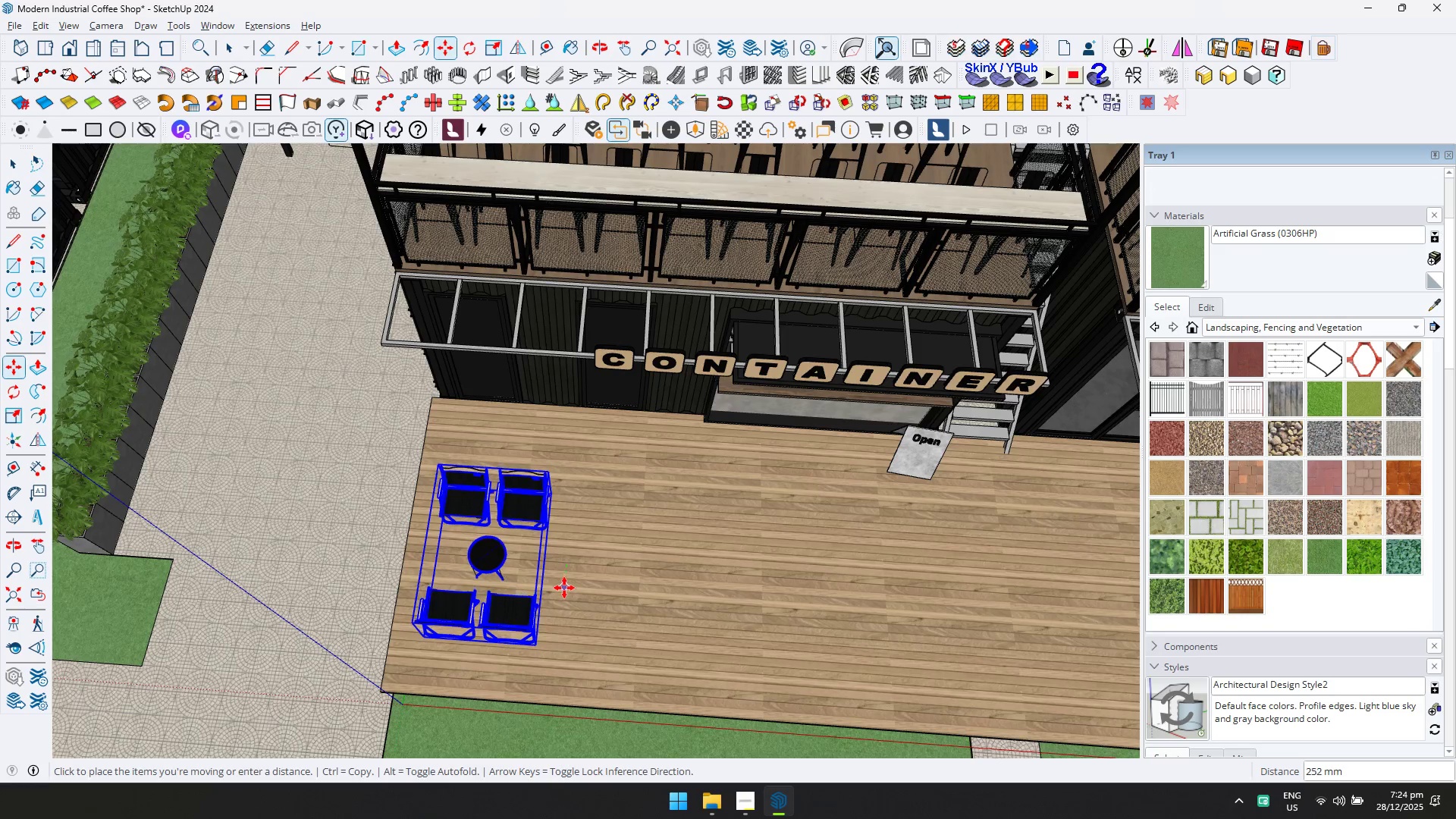 
scroll: coordinate [551, 585], scroll_direction: up, amount: 2.0
 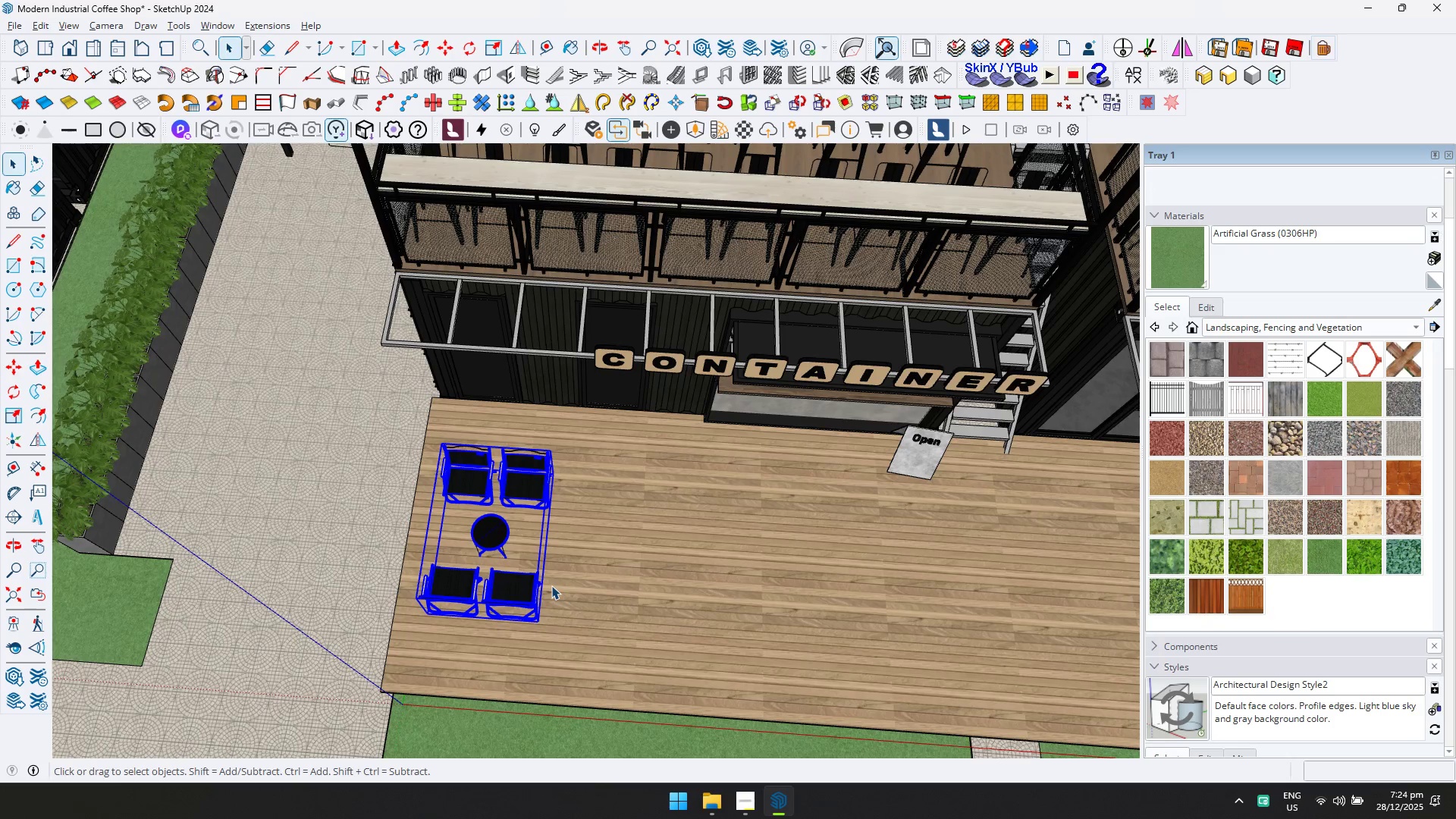 
left_click([563, 592])
 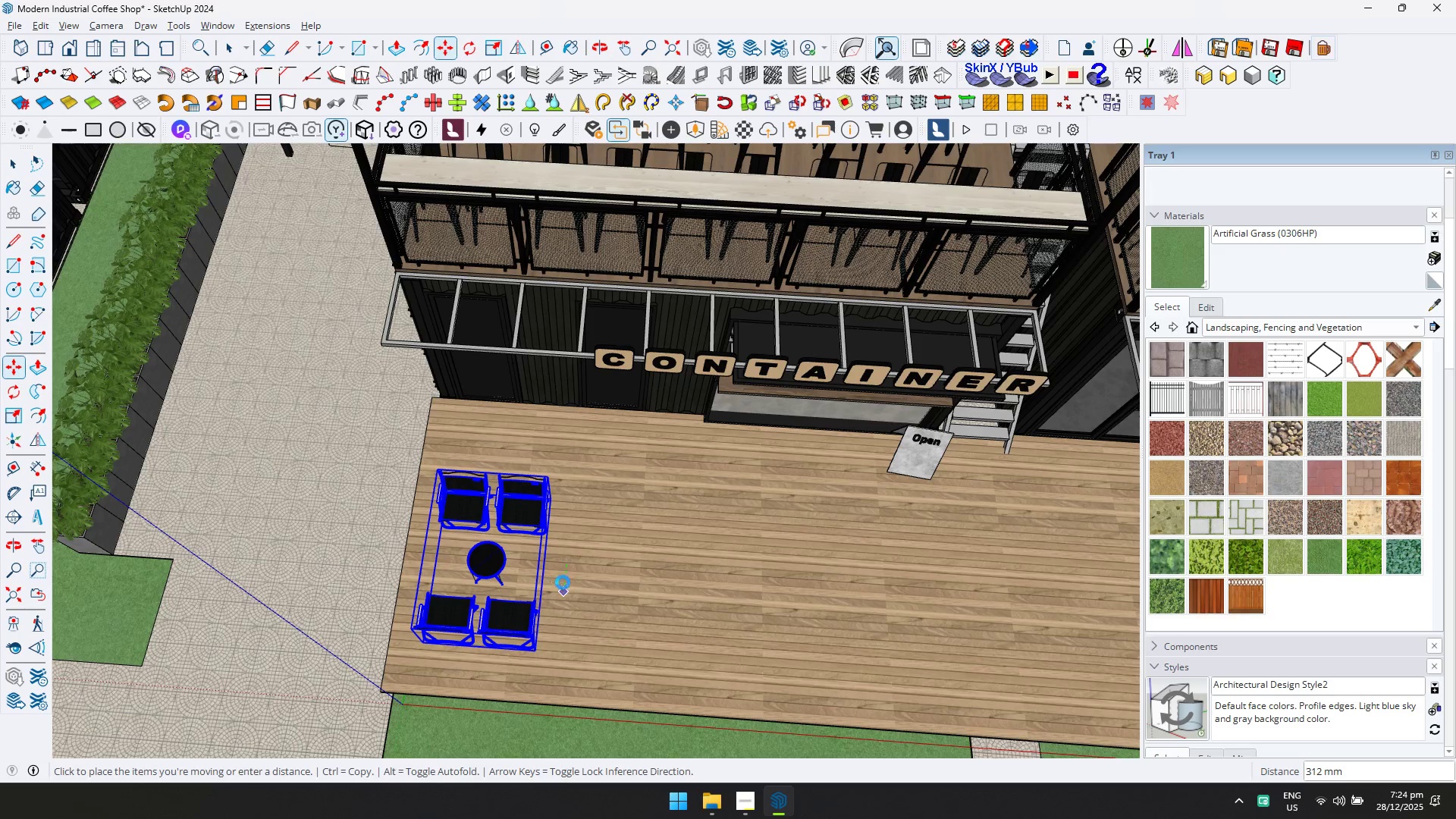 
key(Control+ControlLeft)
 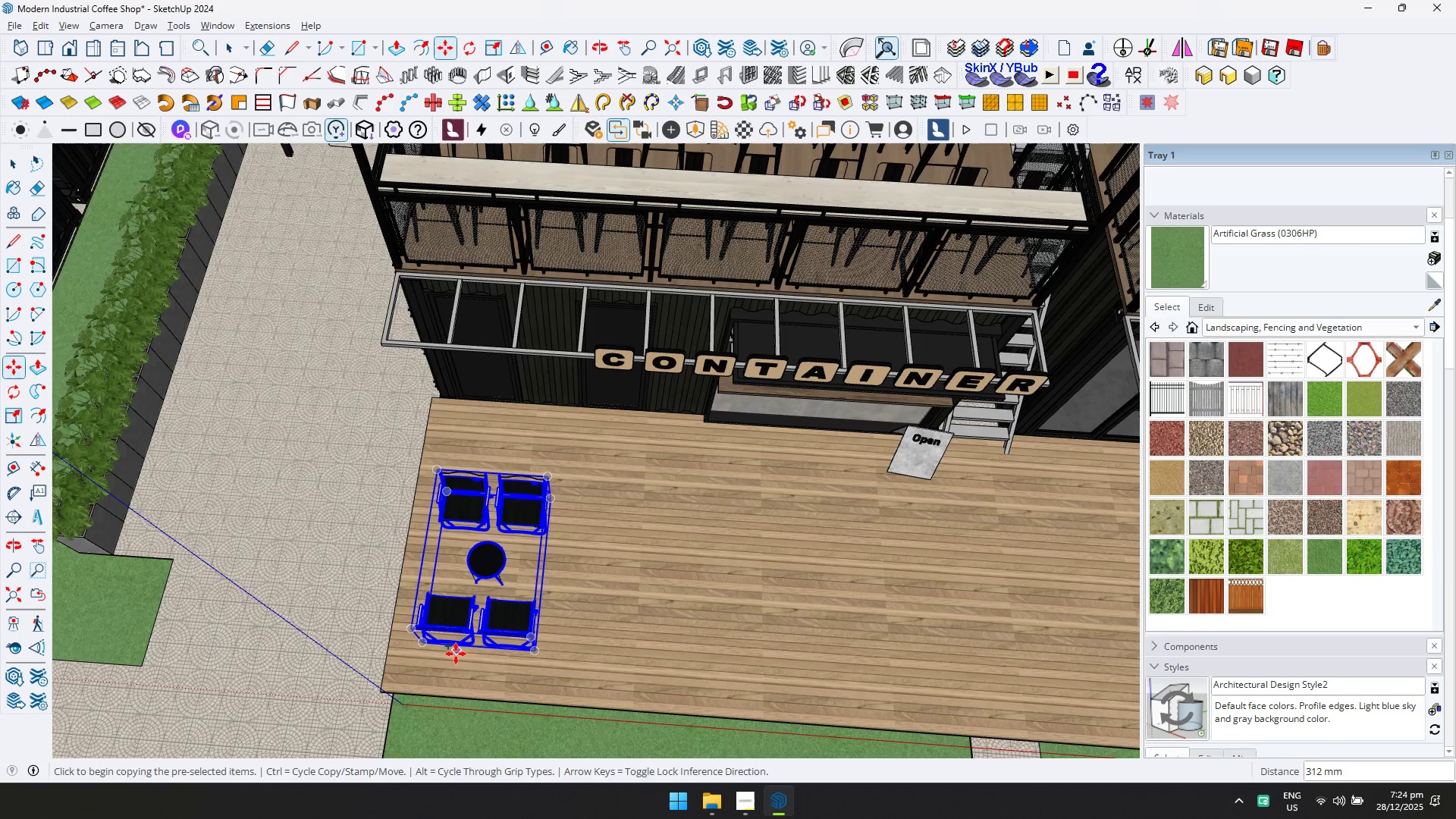 
left_click([453, 666])
 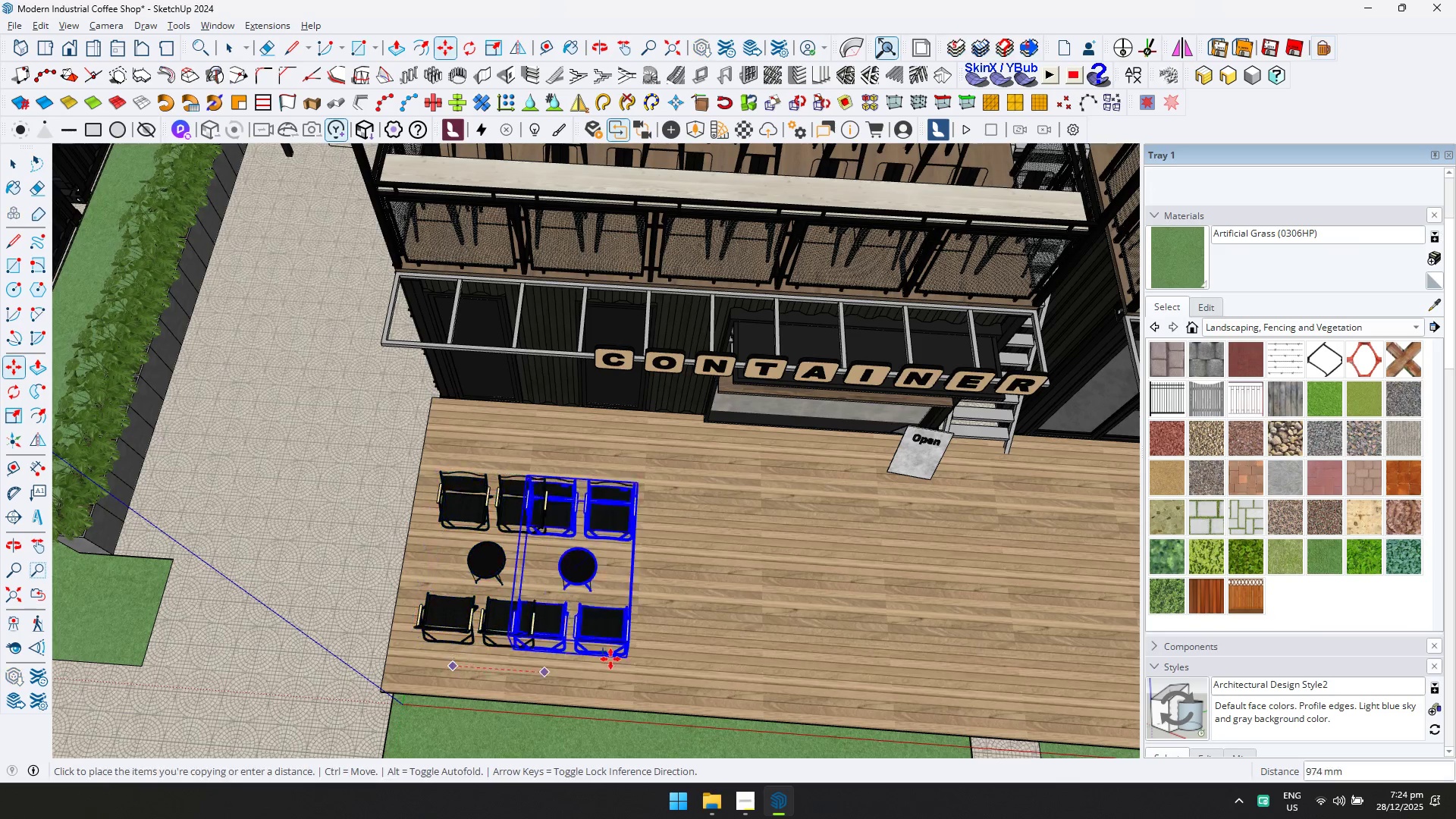 
hold_key(key=ShiftLeft, duration=0.36)
scroll: coordinate [728, 657], scroll_direction: down, amount: 4.0
 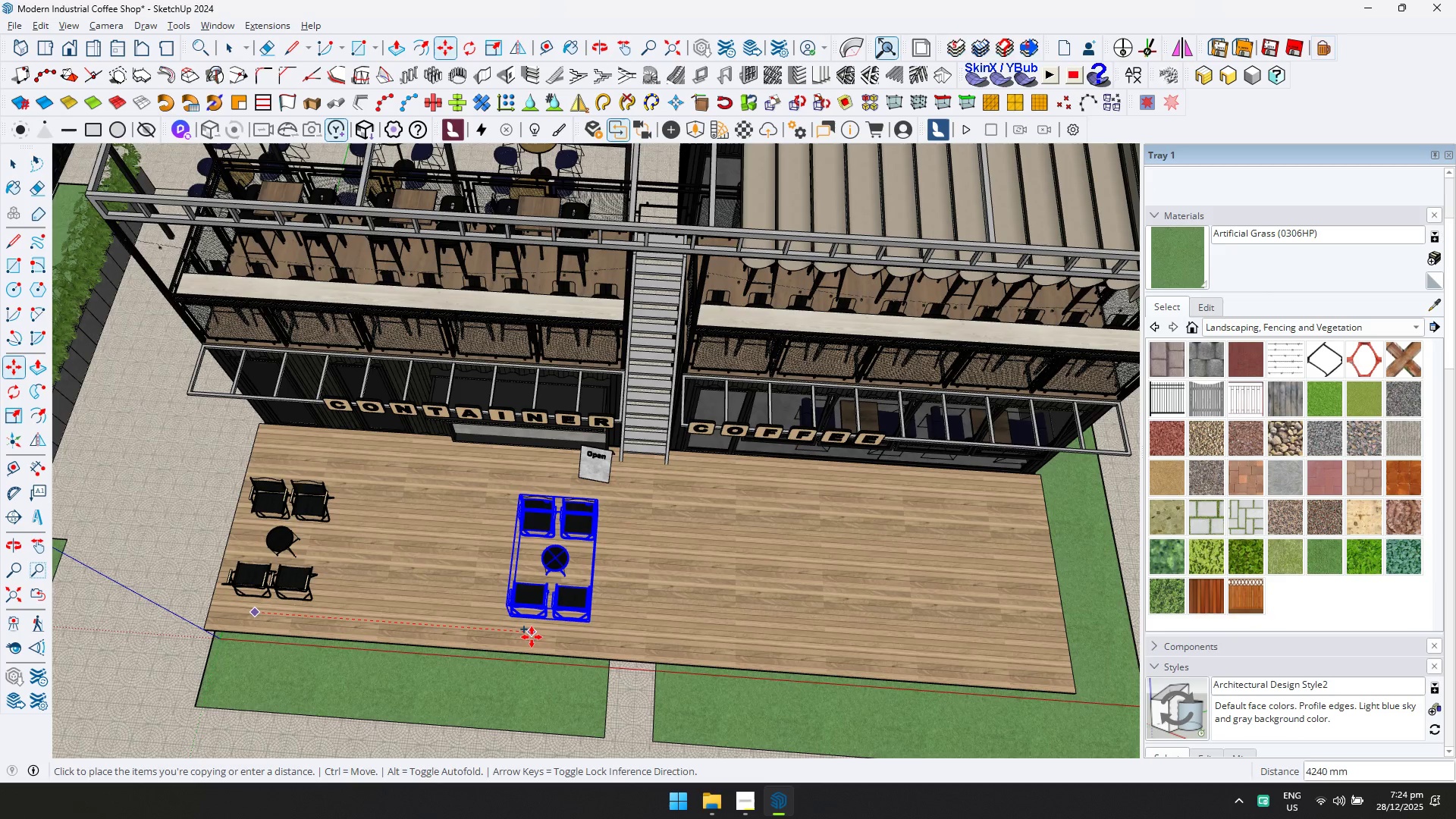 
left_click([532, 637])
 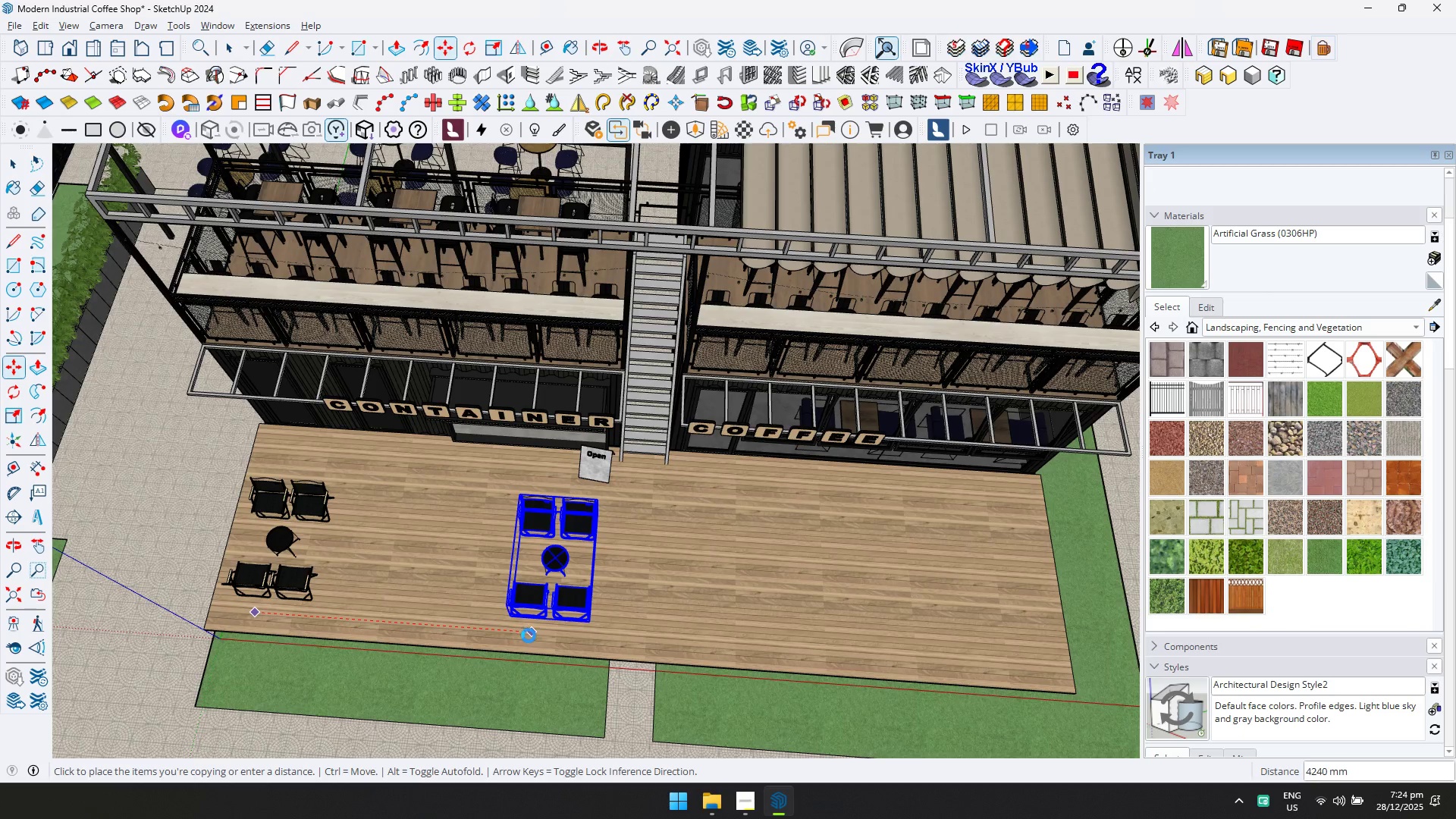 
key(Slash)
 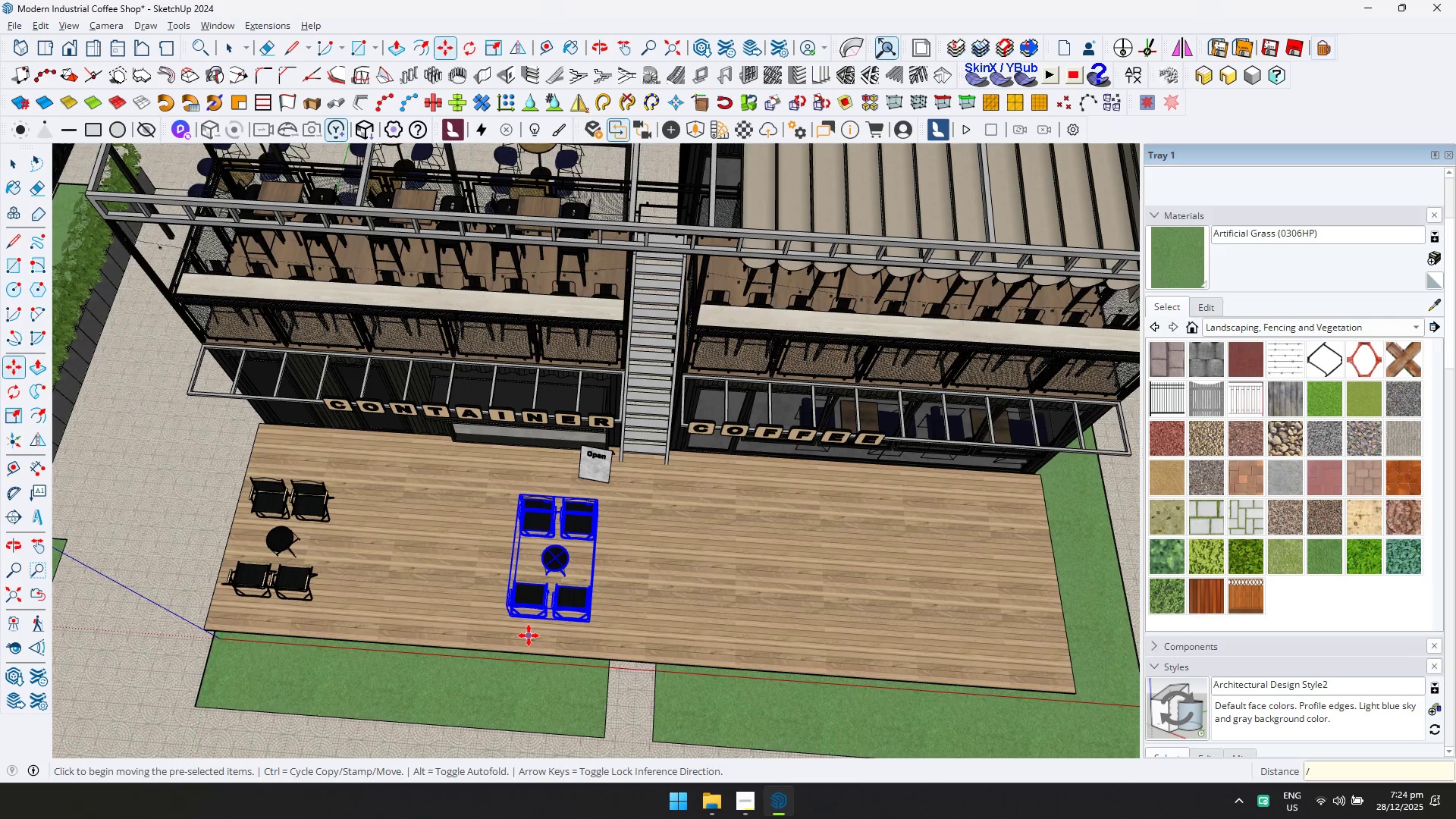 
key(3)
 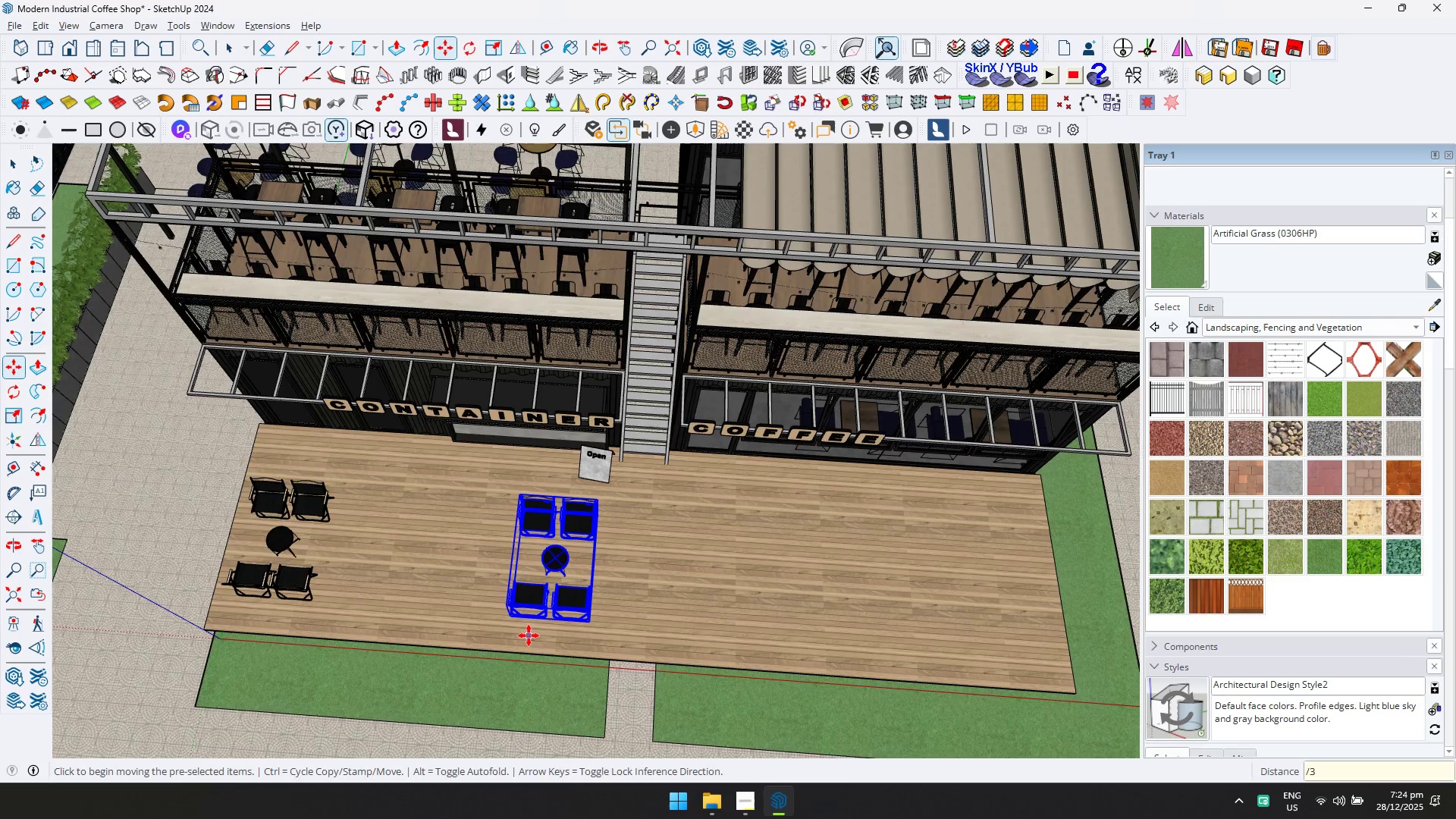 
key(Enter)
 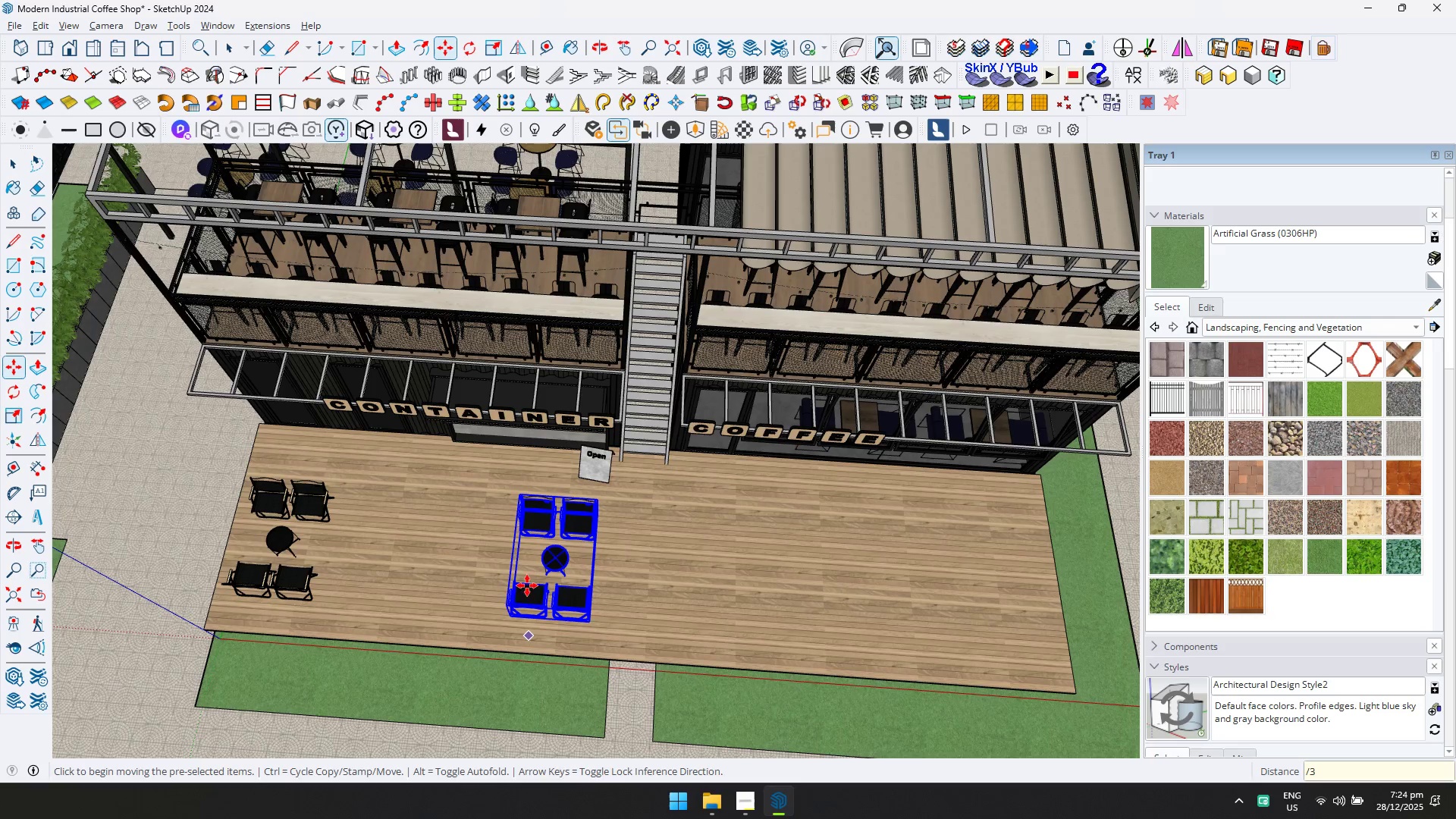 
scroll: coordinate [426, 579], scroll_direction: up, amount: 11.0
 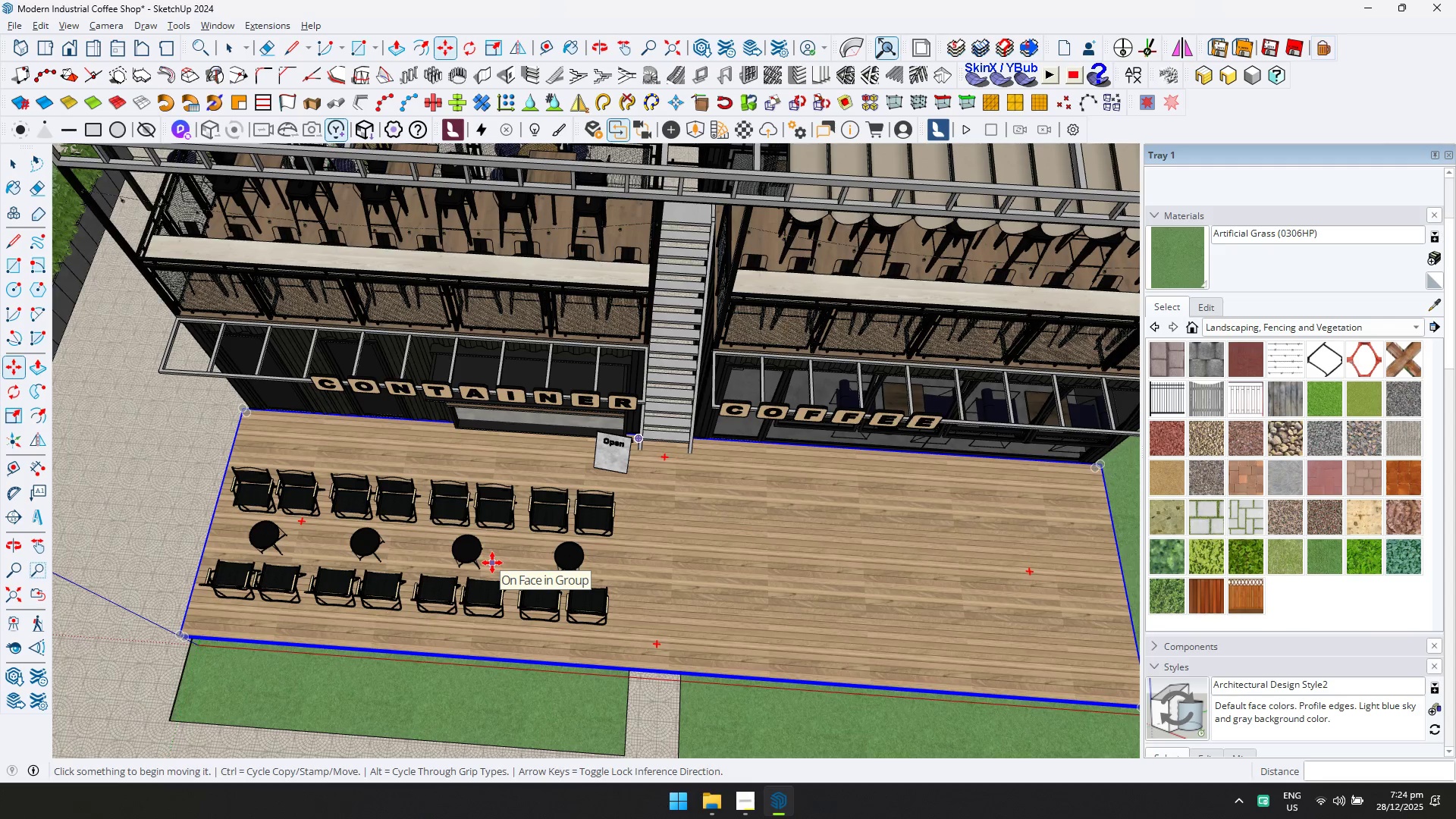 
key(Control+Z)
 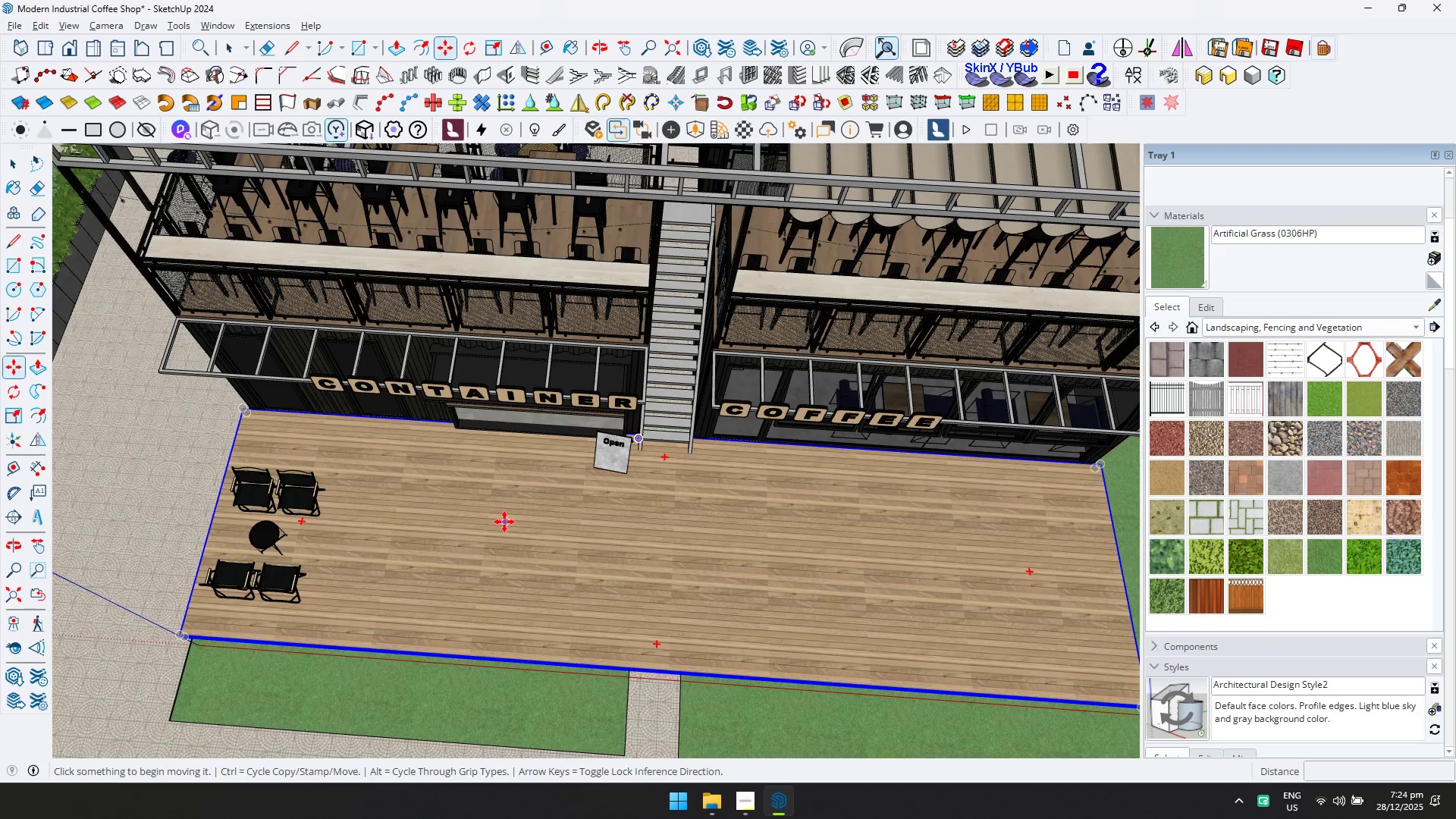 
key(Space)
 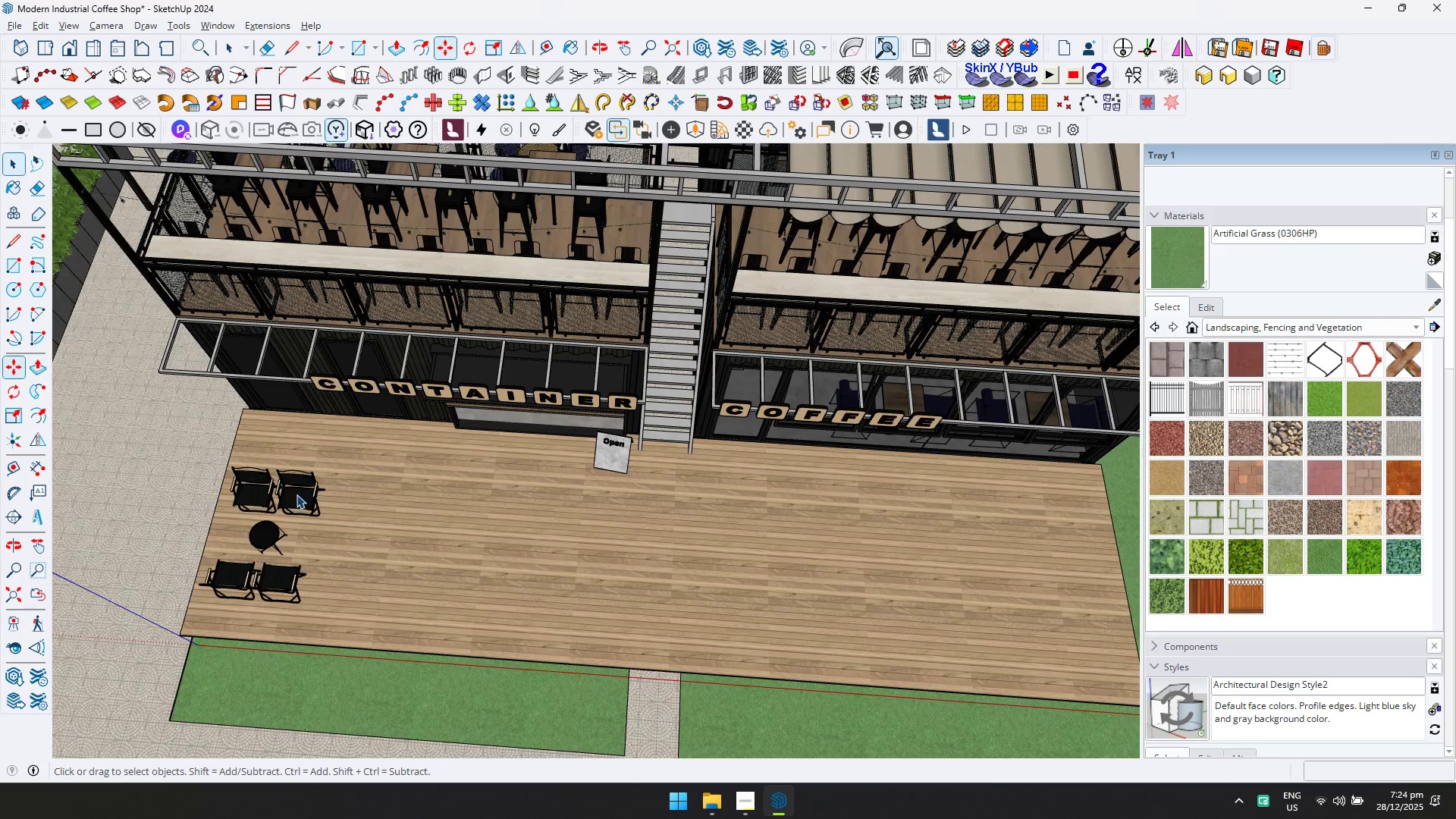 
left_click([297, 494])
 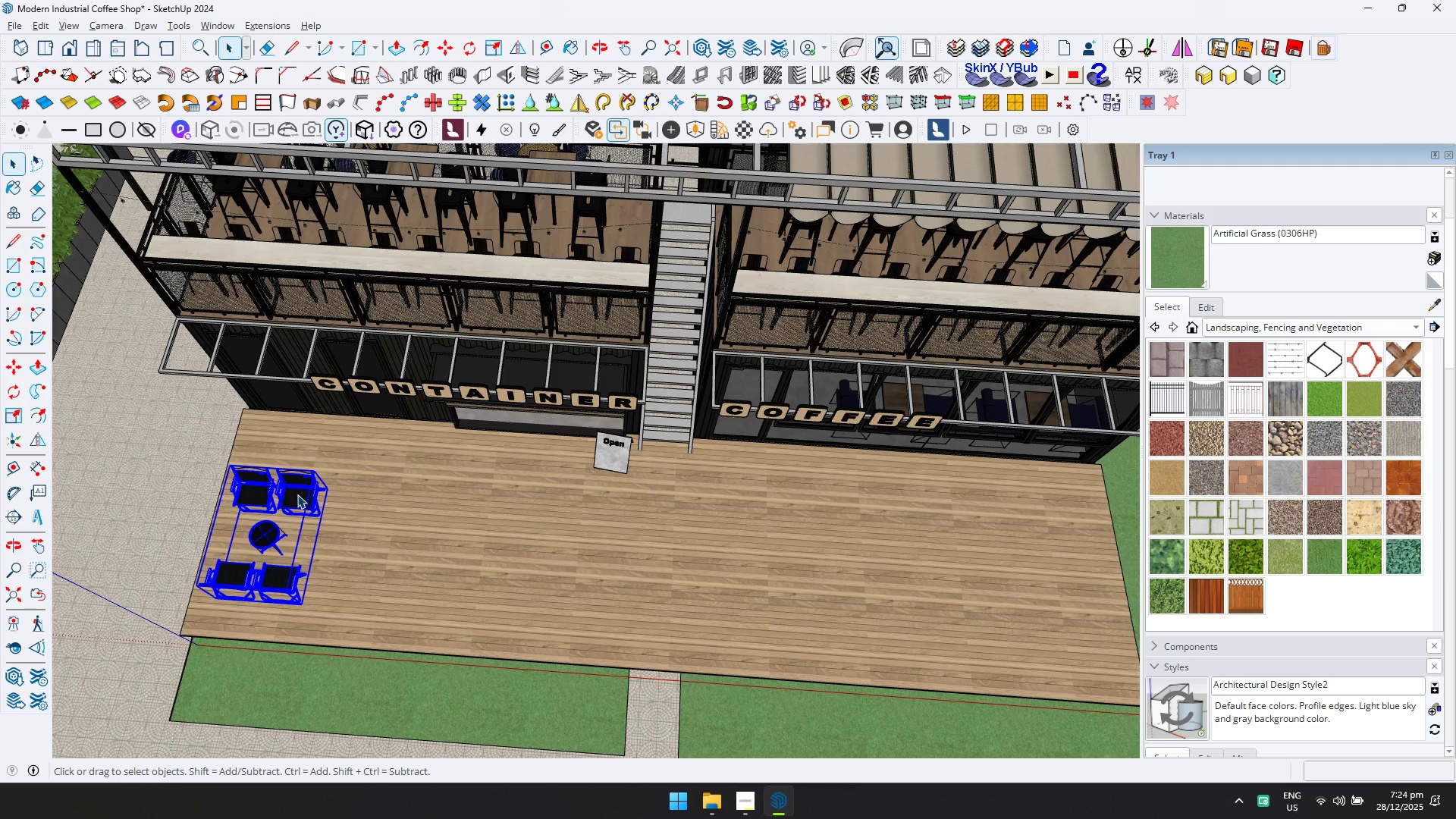 
key(M)
 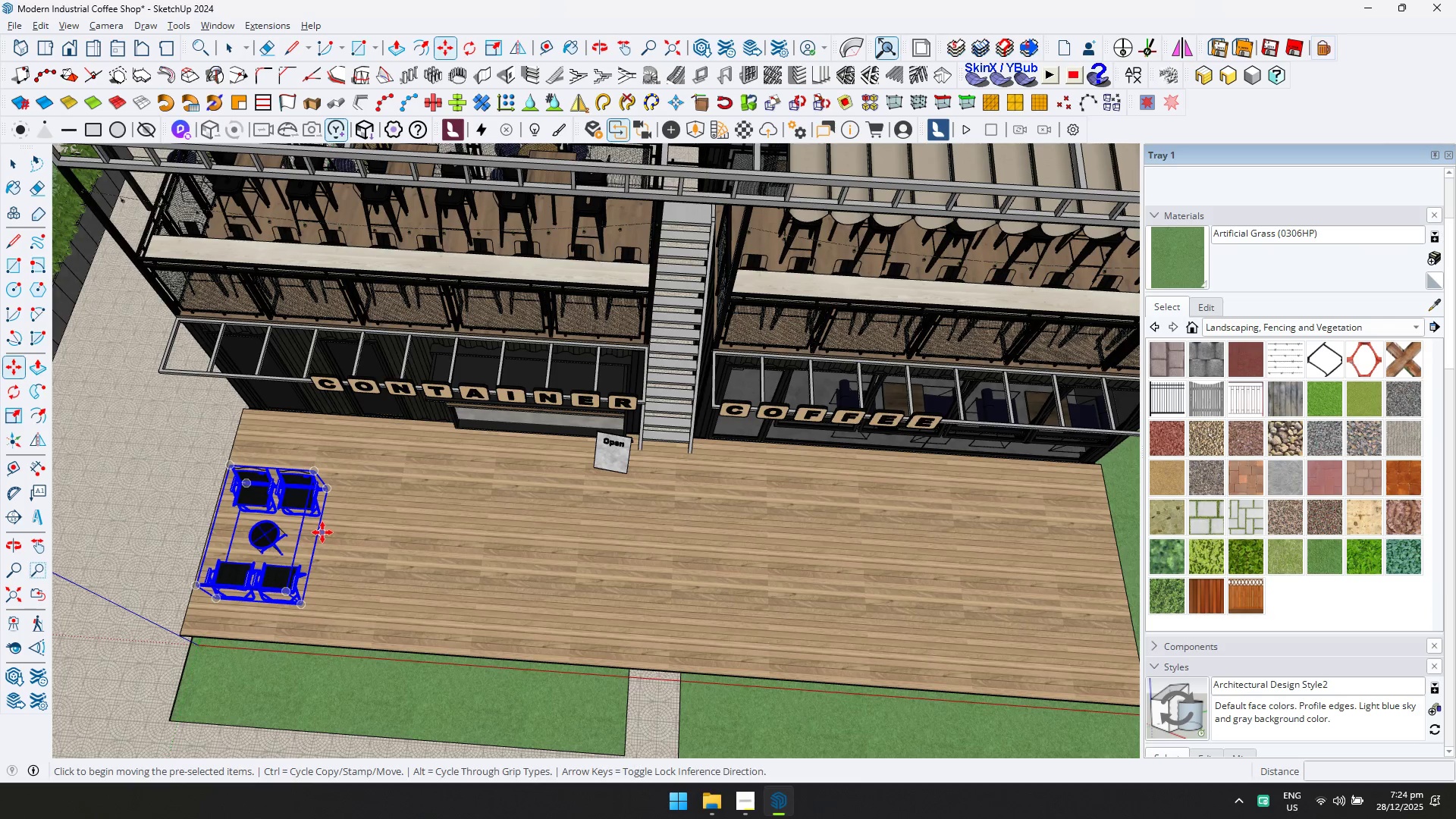 
key(Control+ControlLeft)
 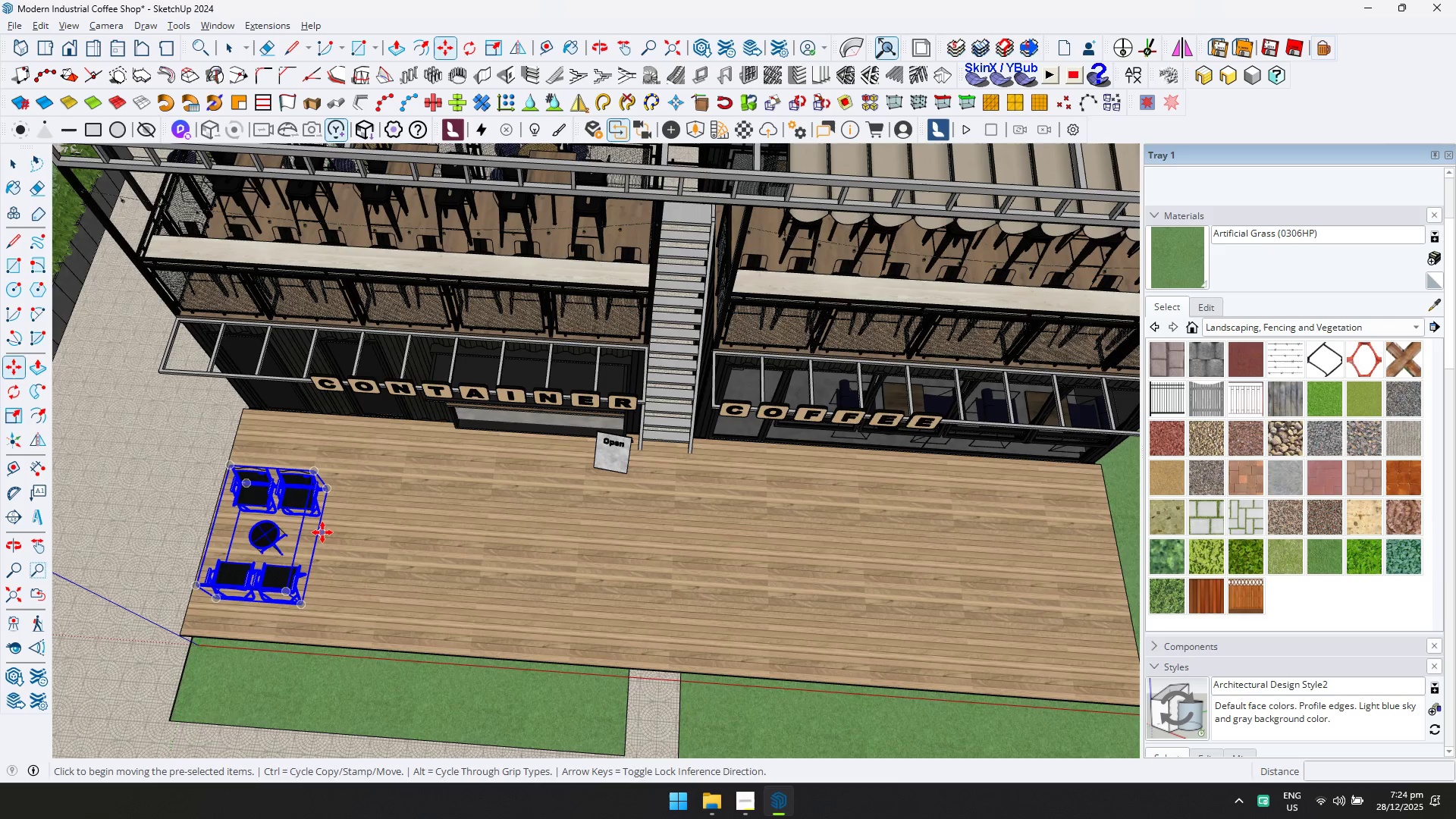 
left_click([322, 532])
 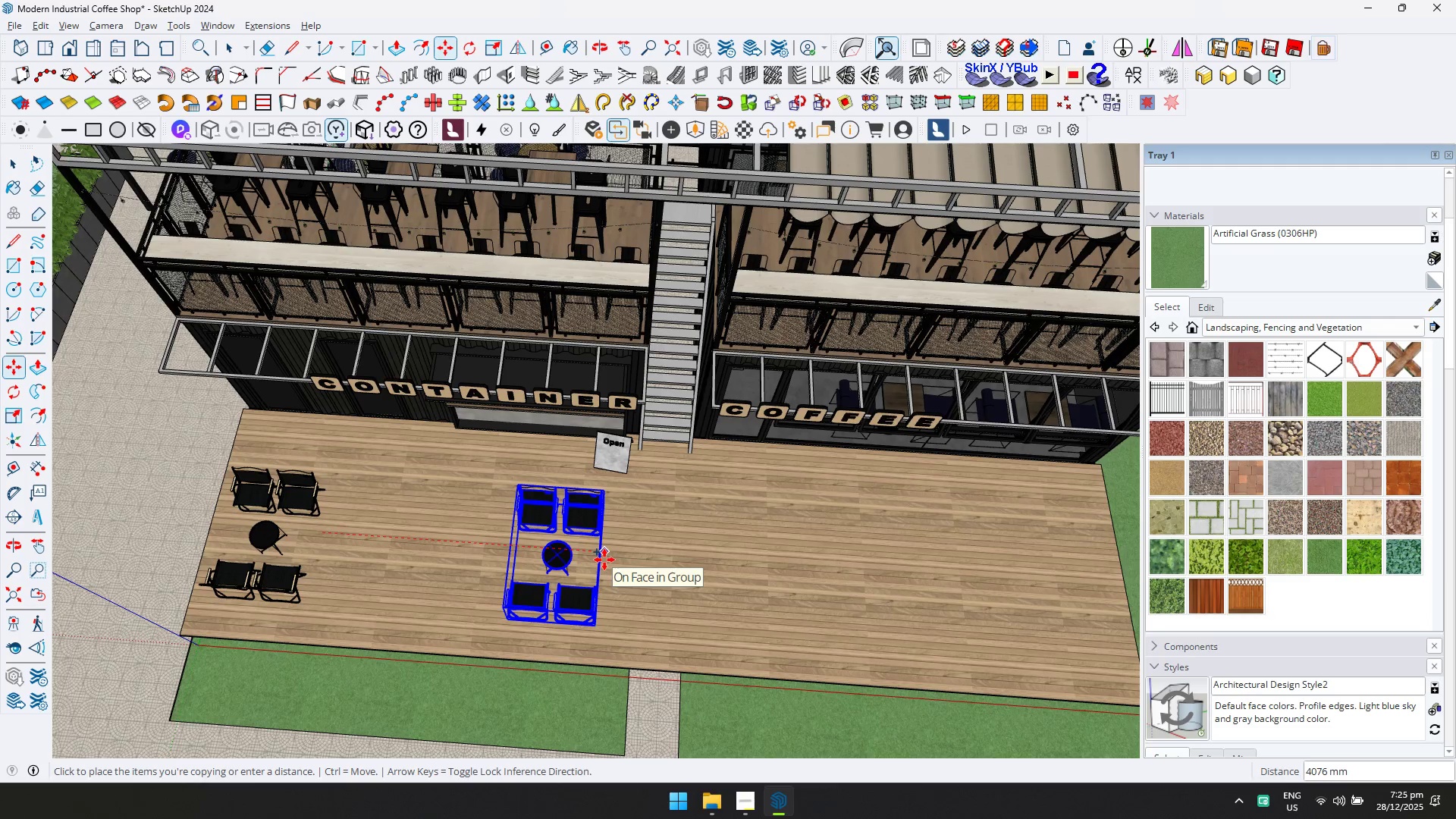 
left_click([610, 560])
 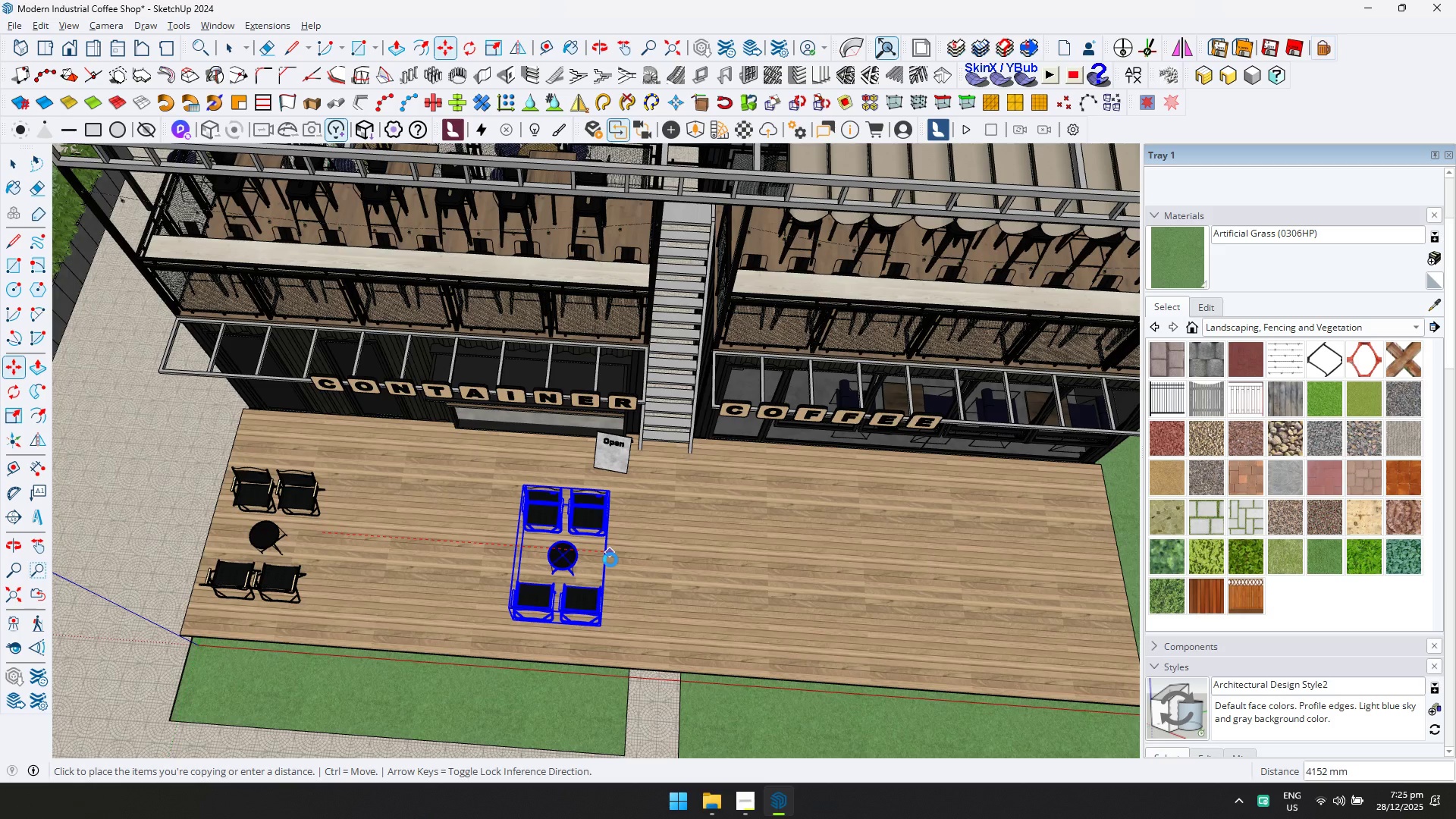 
key(Slash)
 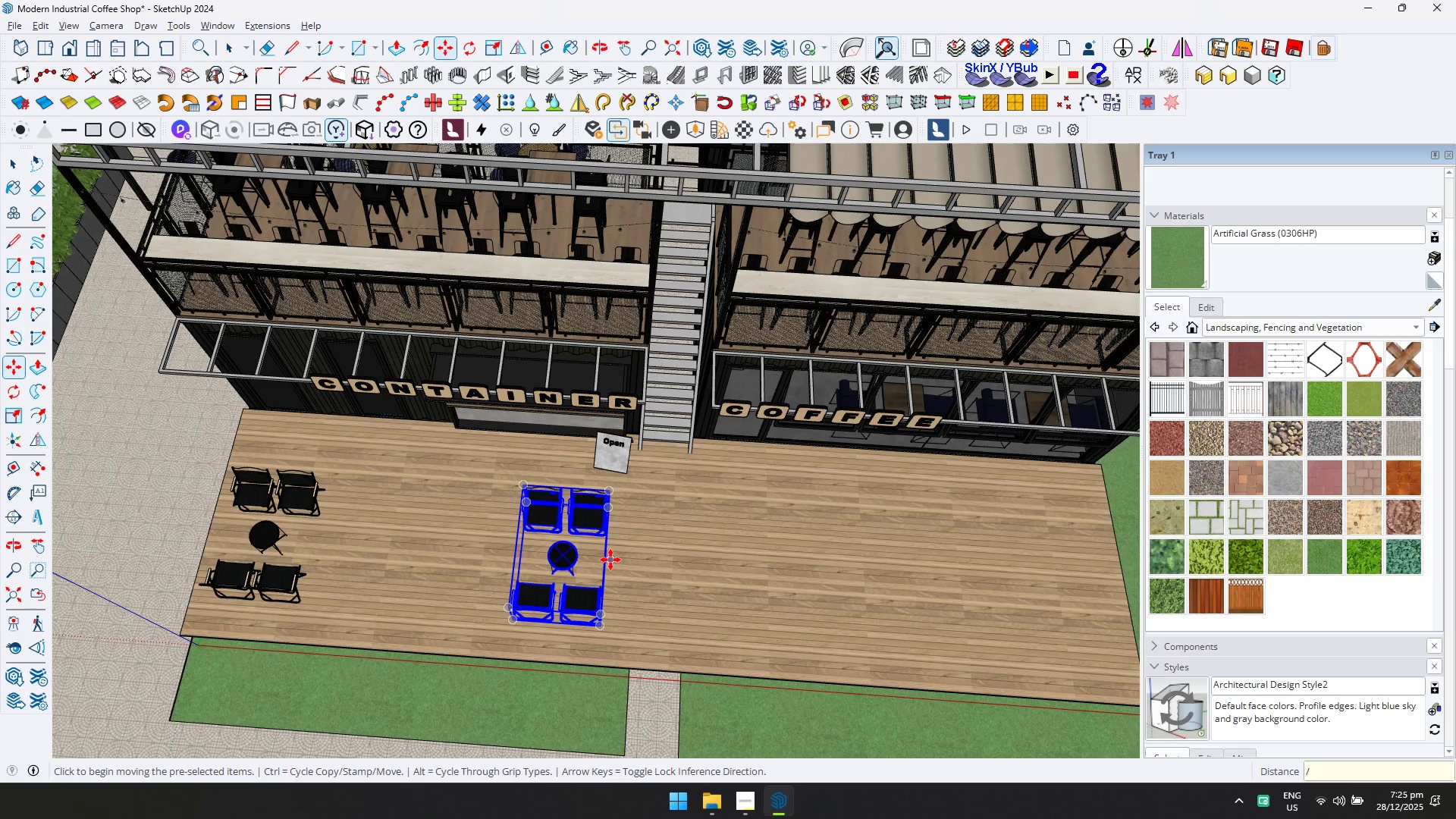 
key(2)
 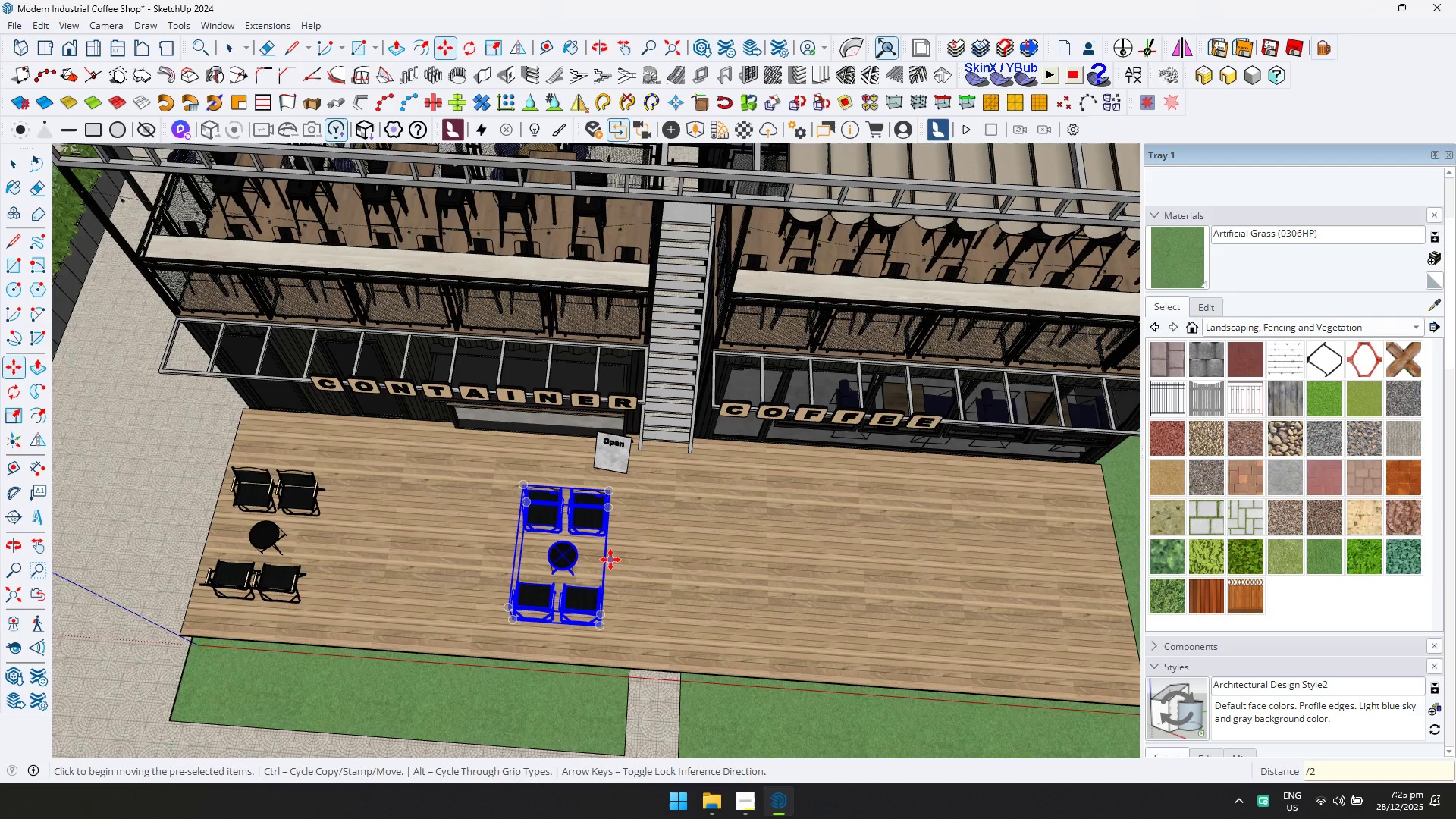 
key(Enter)
 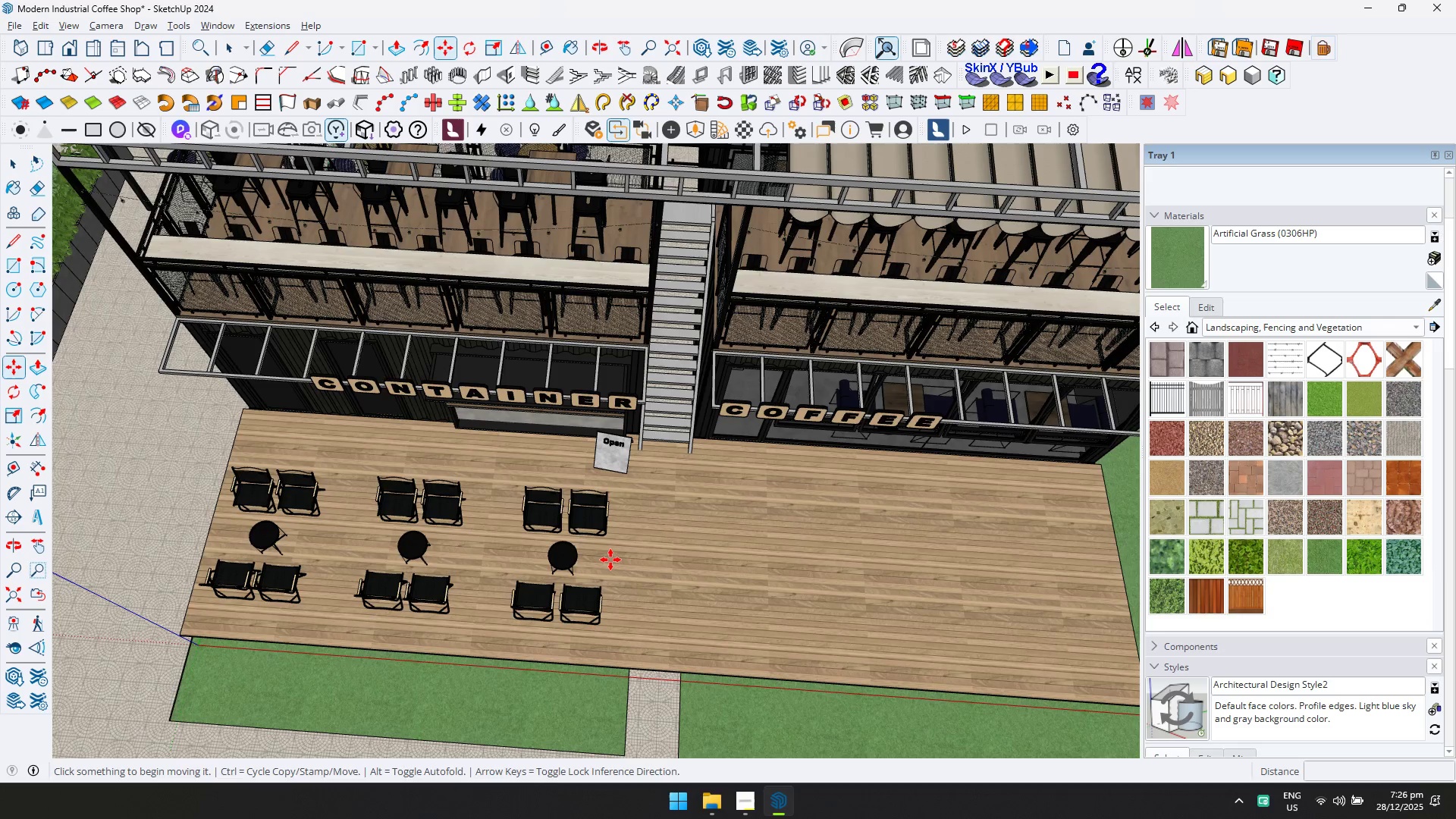 
wait(77.47)
 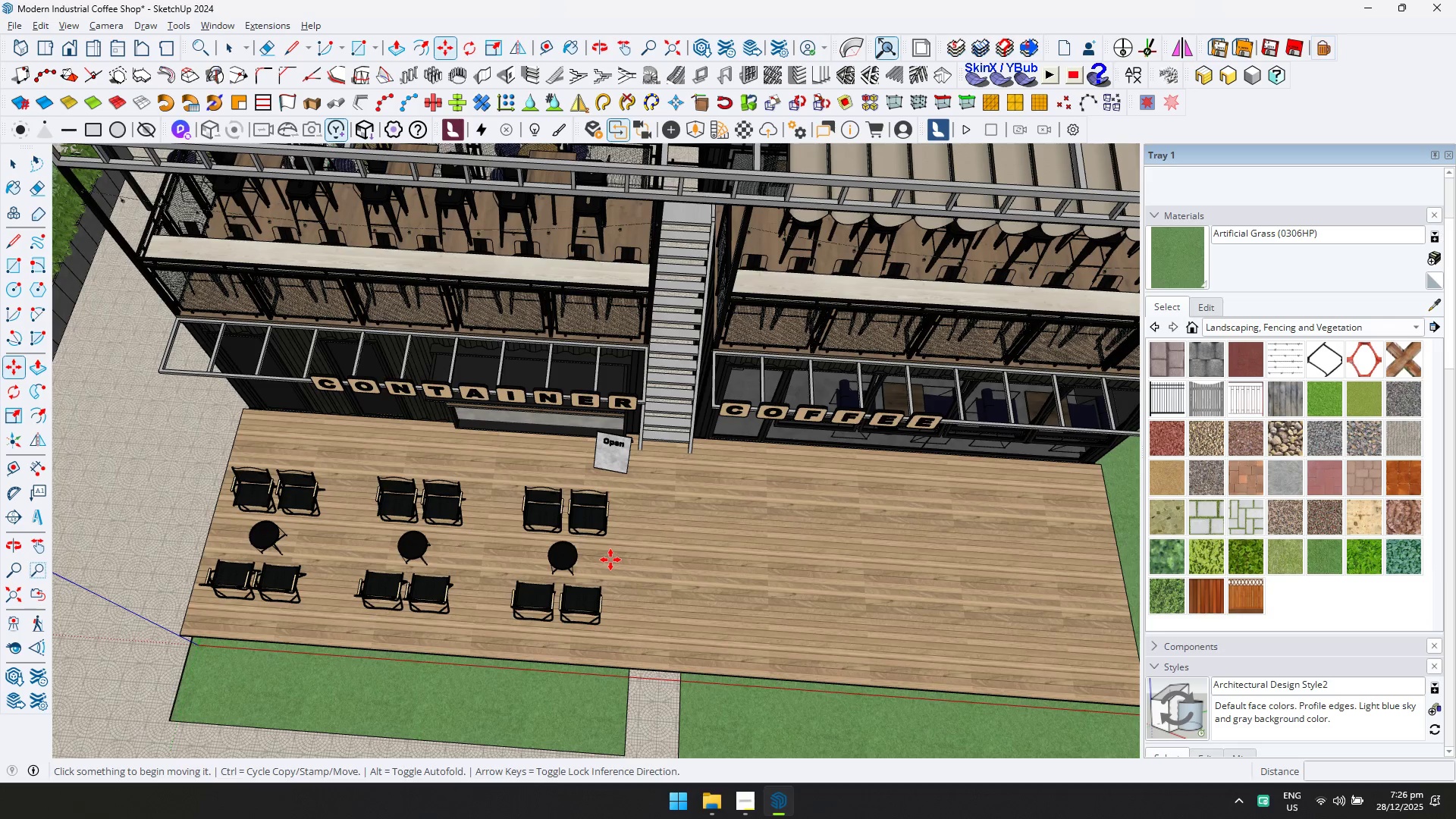 
key(Space)
 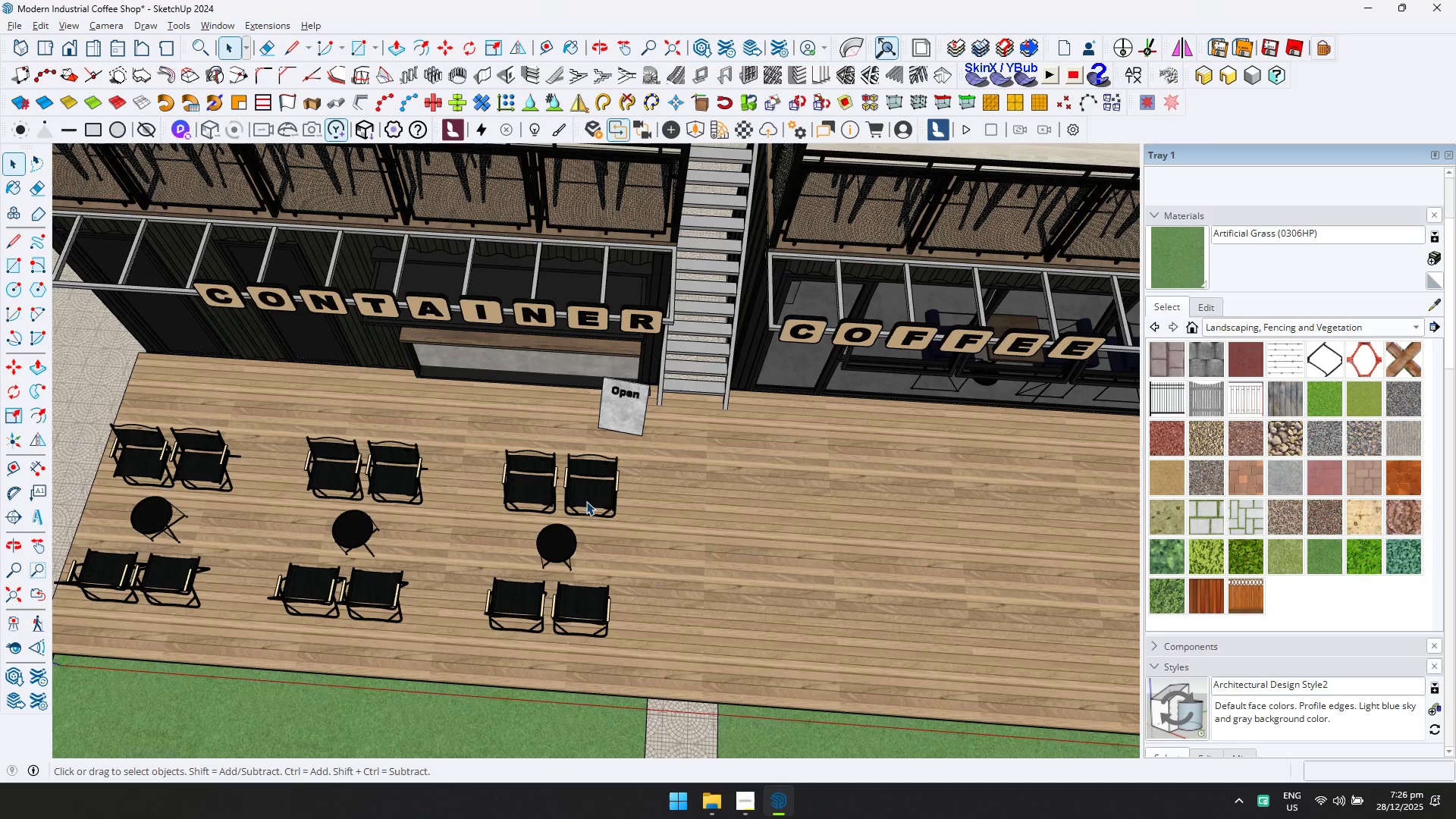 
left_click([594, 495])
 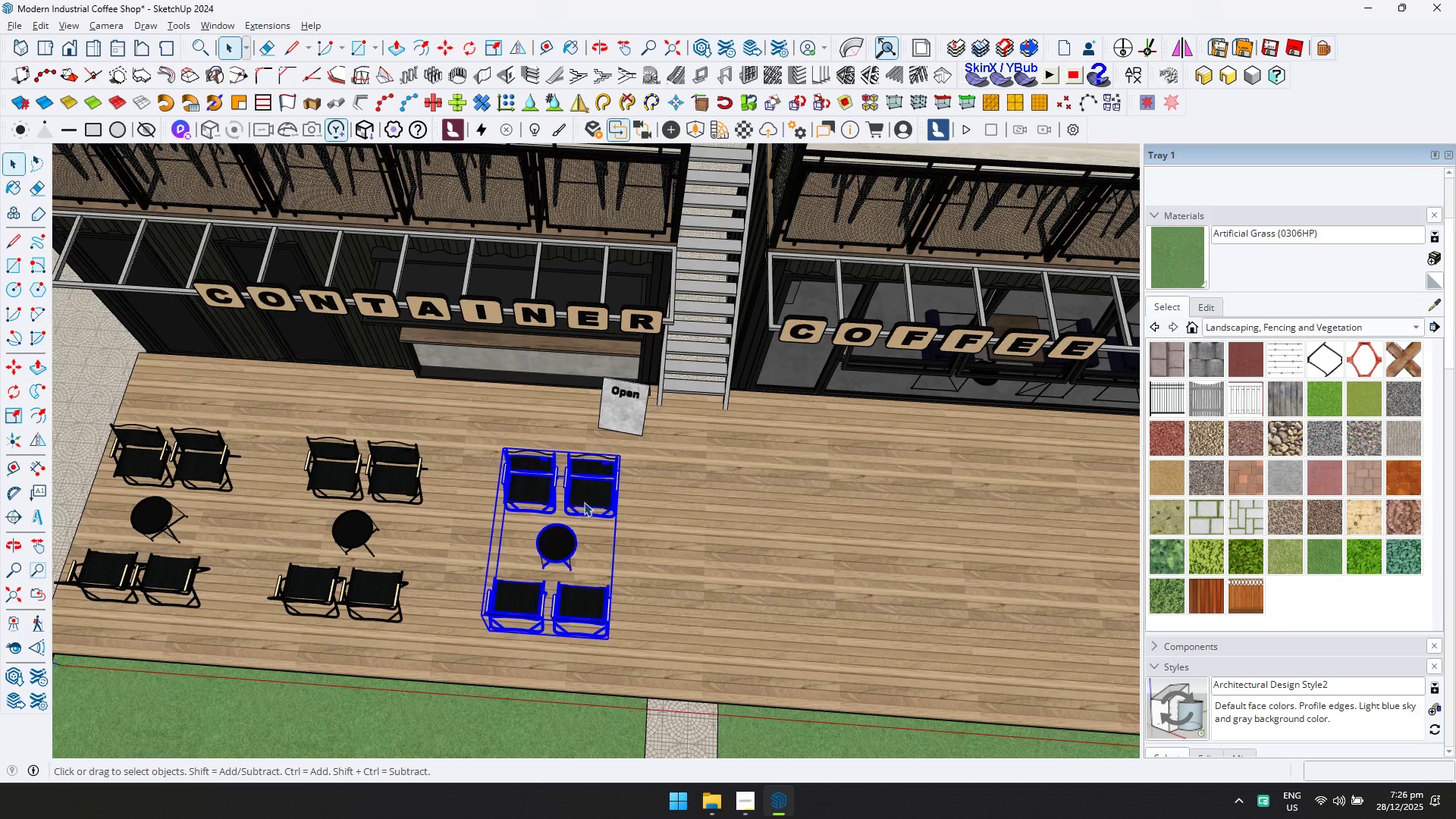 
scroll: coordinate [579, 590], scroll_direction: up, amount: 6.0
 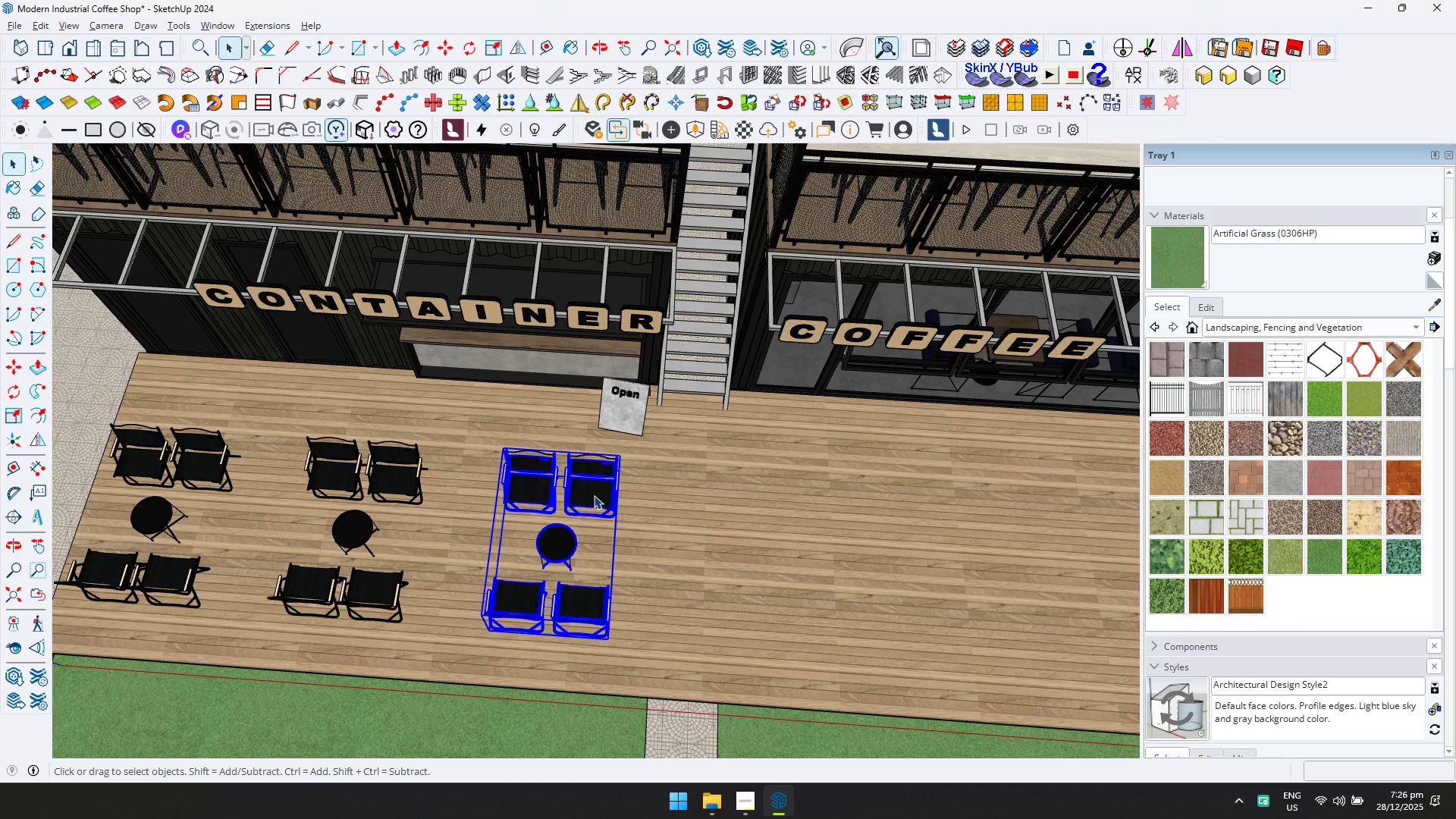 
hold_key(key=ControlLeft, duration=1.03)
left_click([411, 494])
 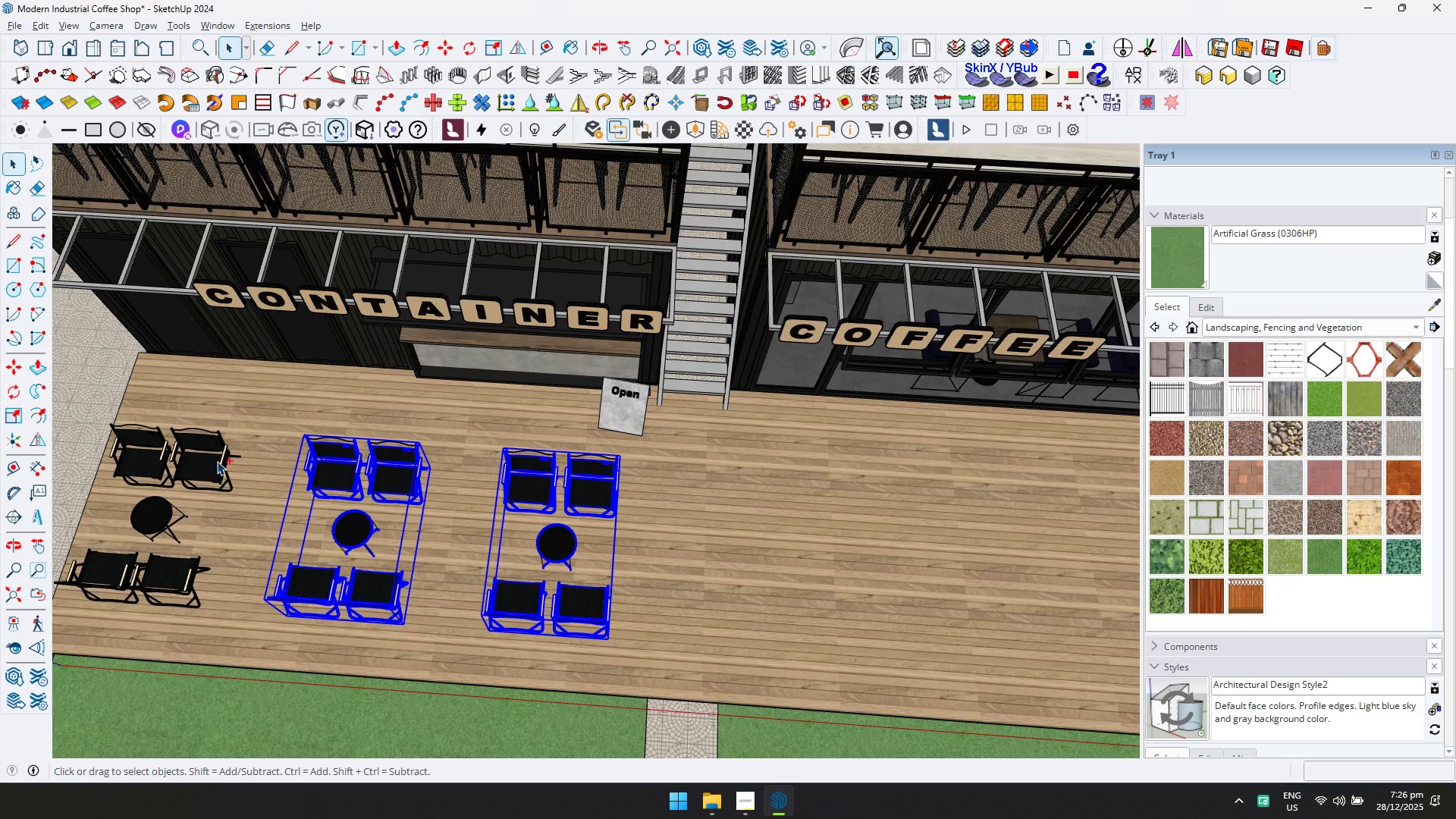 
left_click([205, 461])
 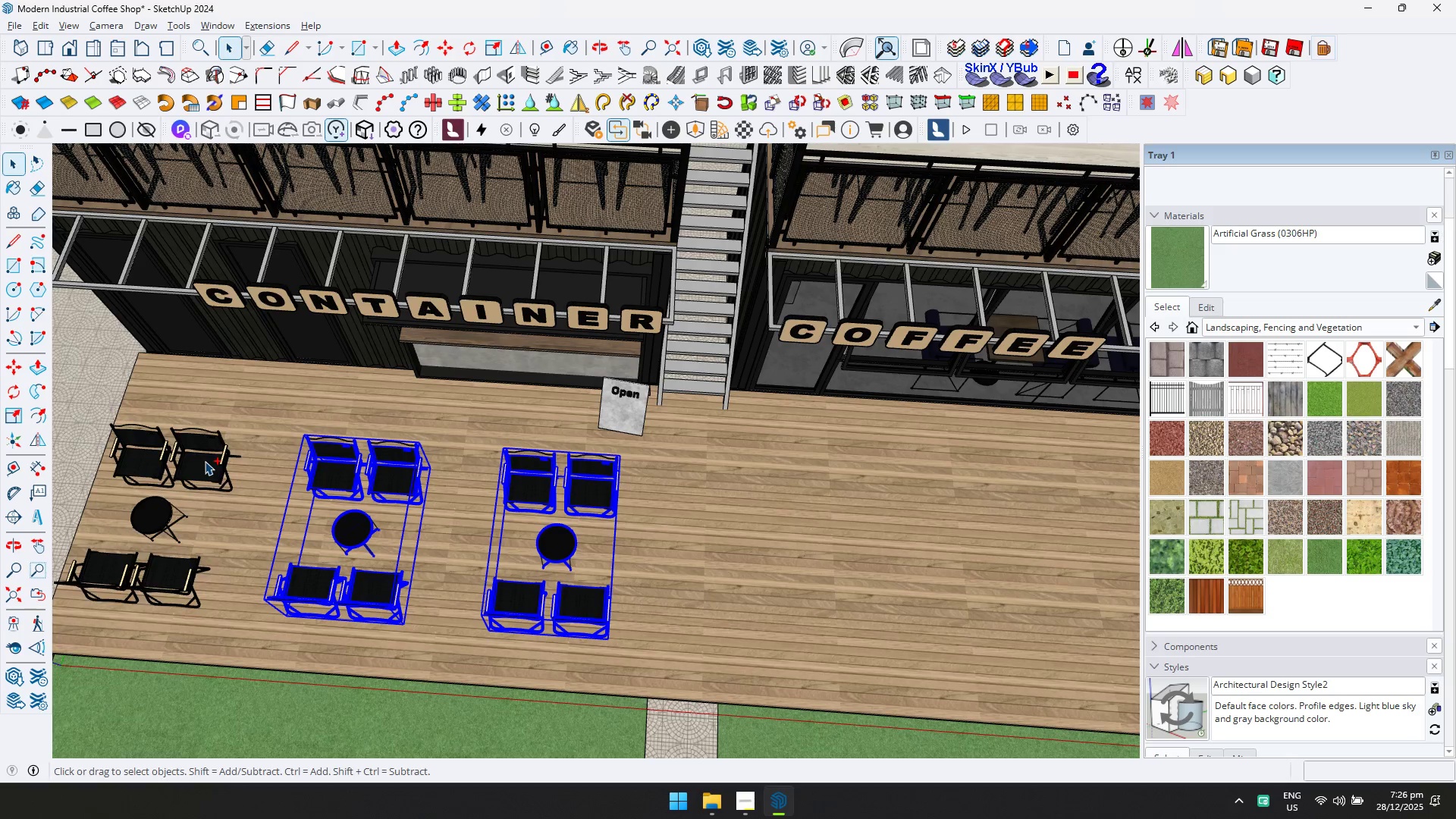 
hold_key(key=ControlLeft, duration=3.02)
left_click([1183, 55])
 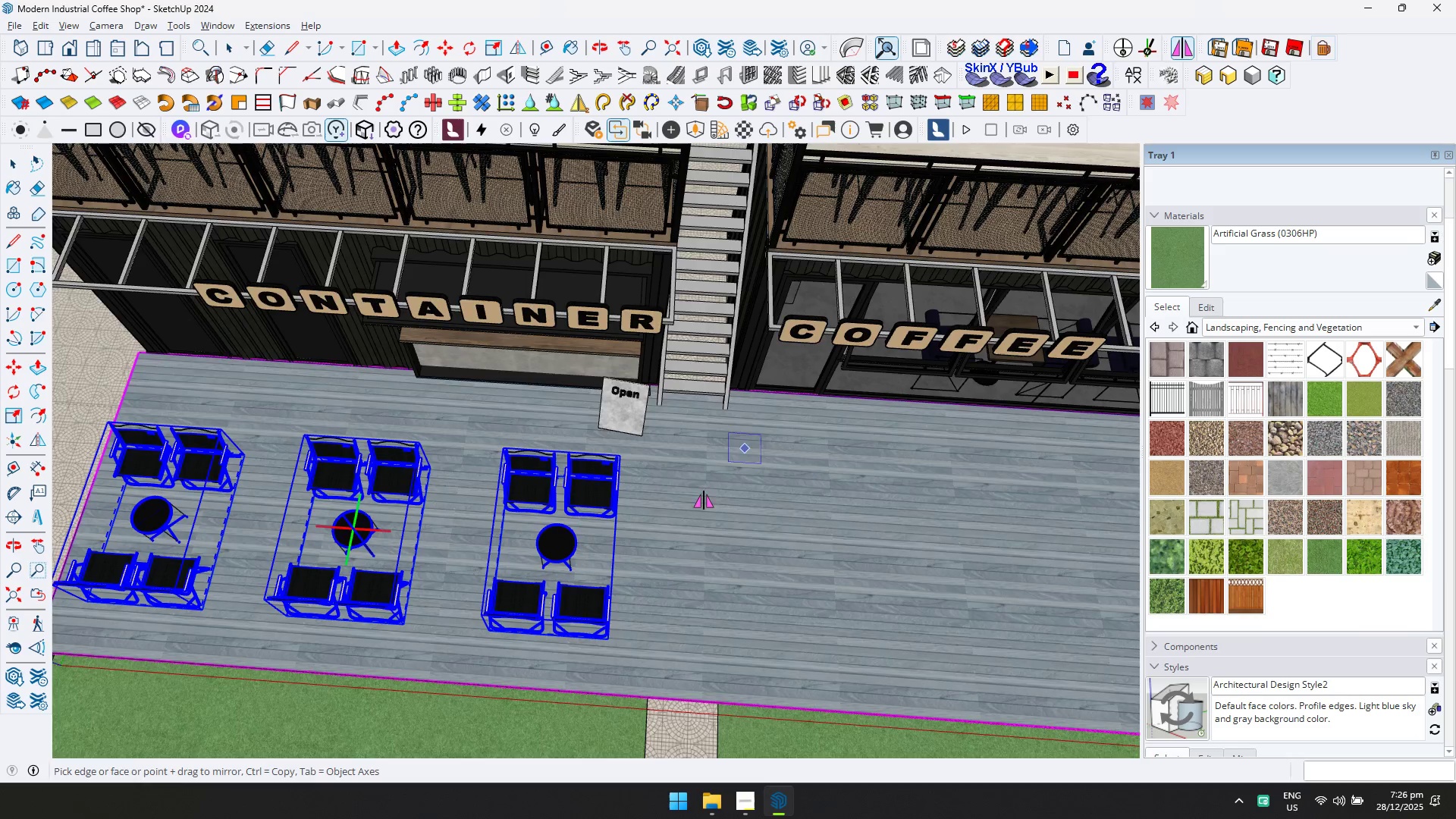 
scroll: coordinate [676, 564], scroll_direction: down, amount: 1.0
 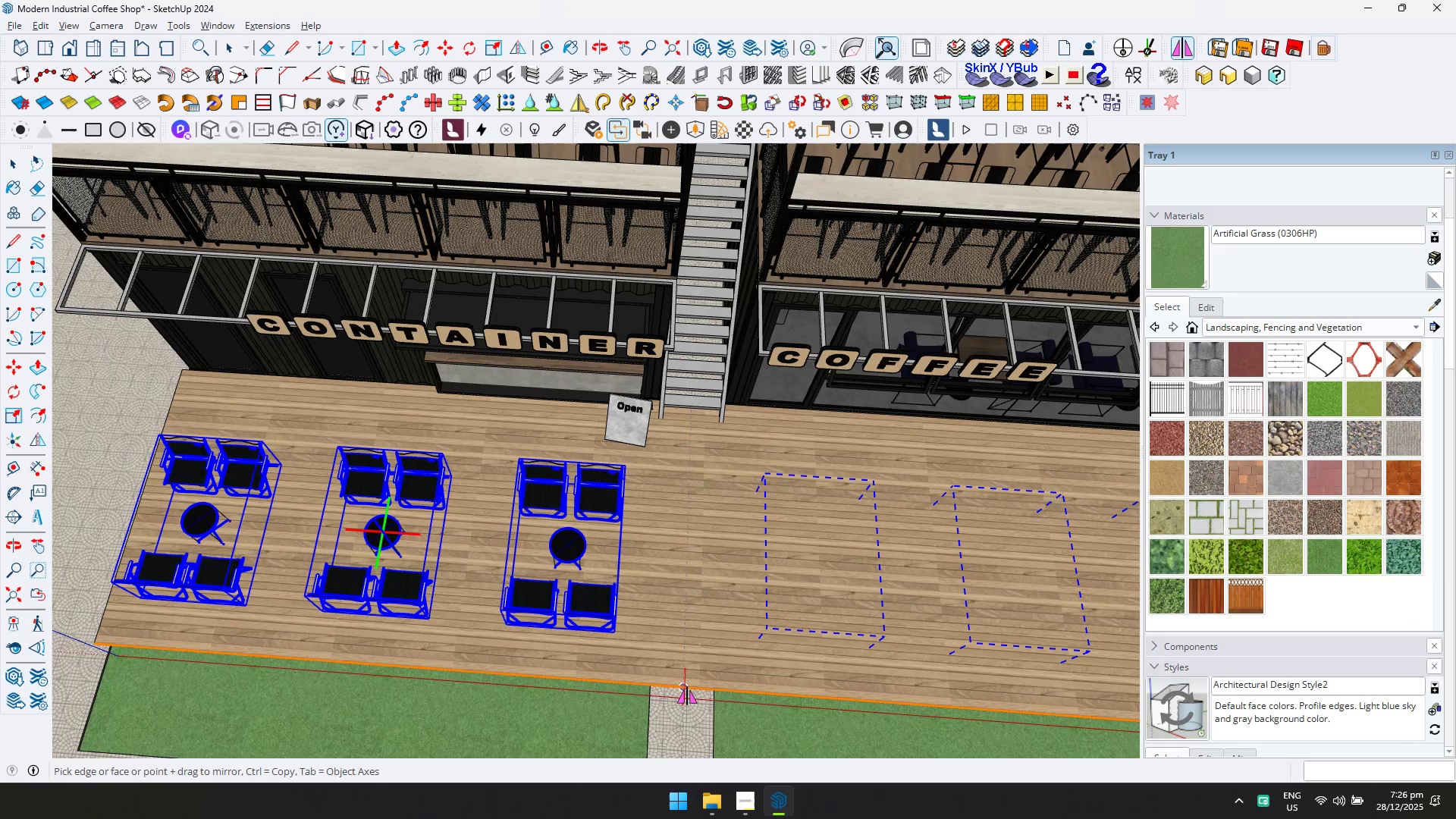 
left_click([687, 687])
 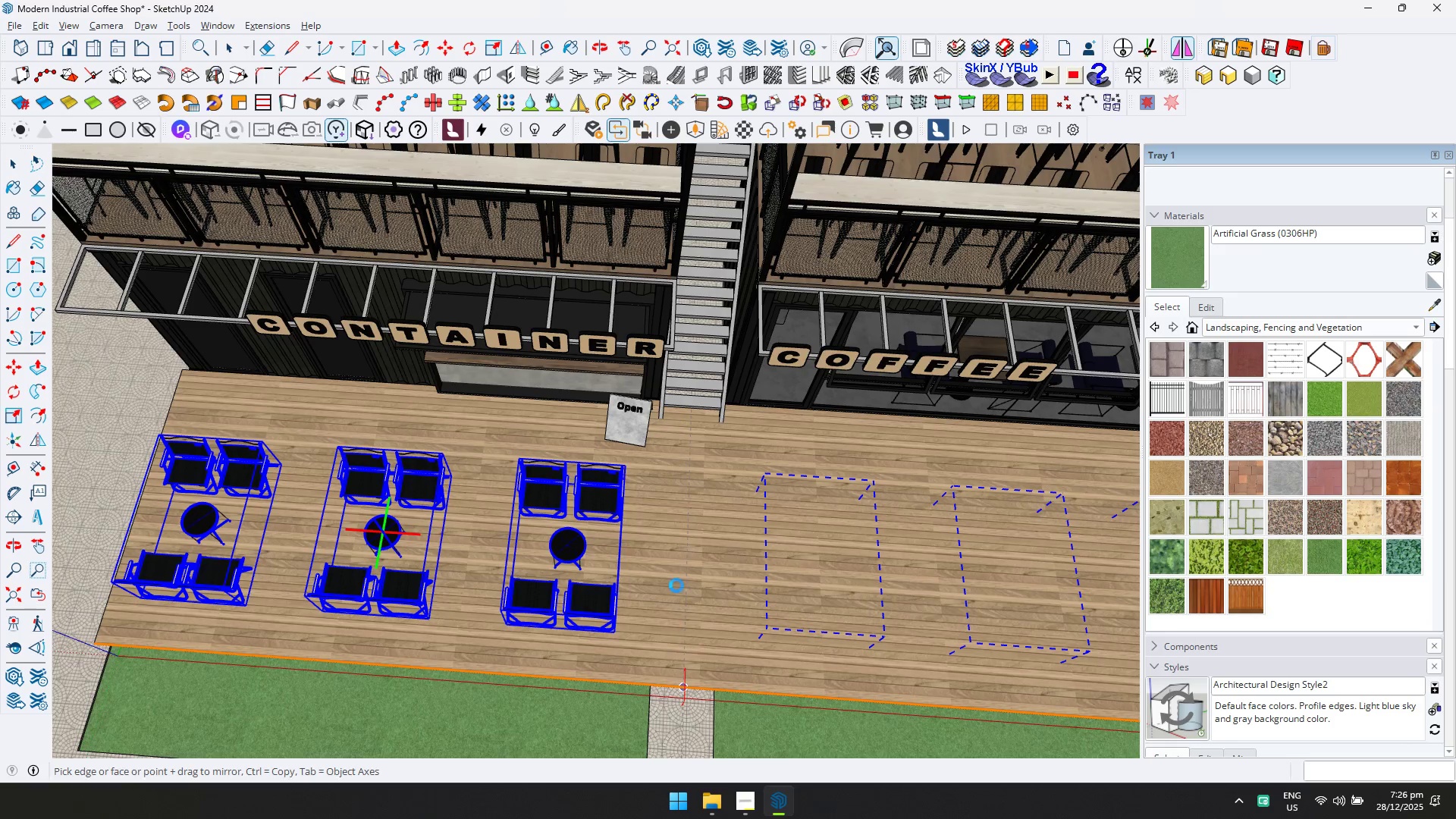 
key(Space)
 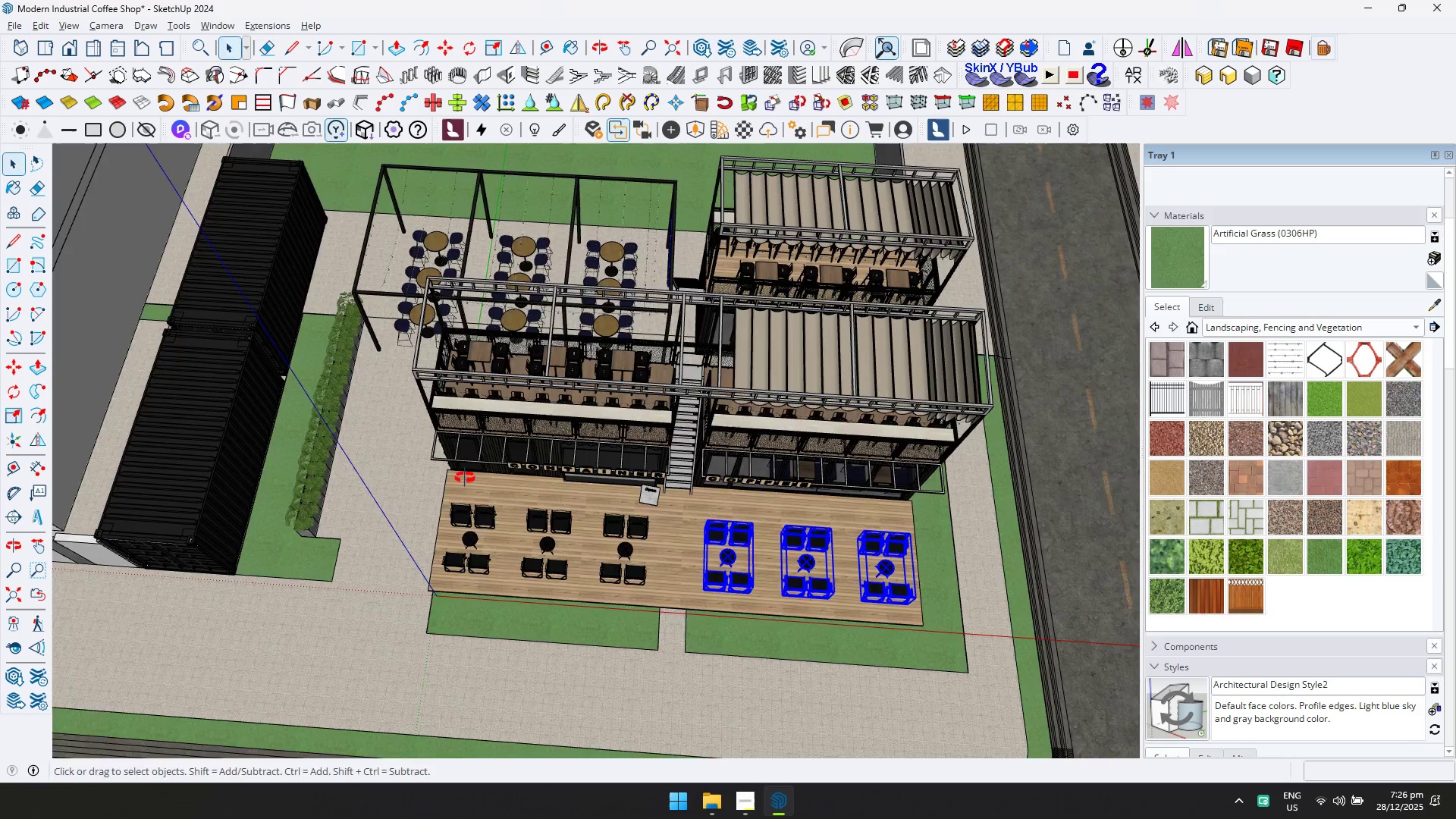 
scroll: coordinate [667, 552], scroll_direction: down, amount: 17.0
 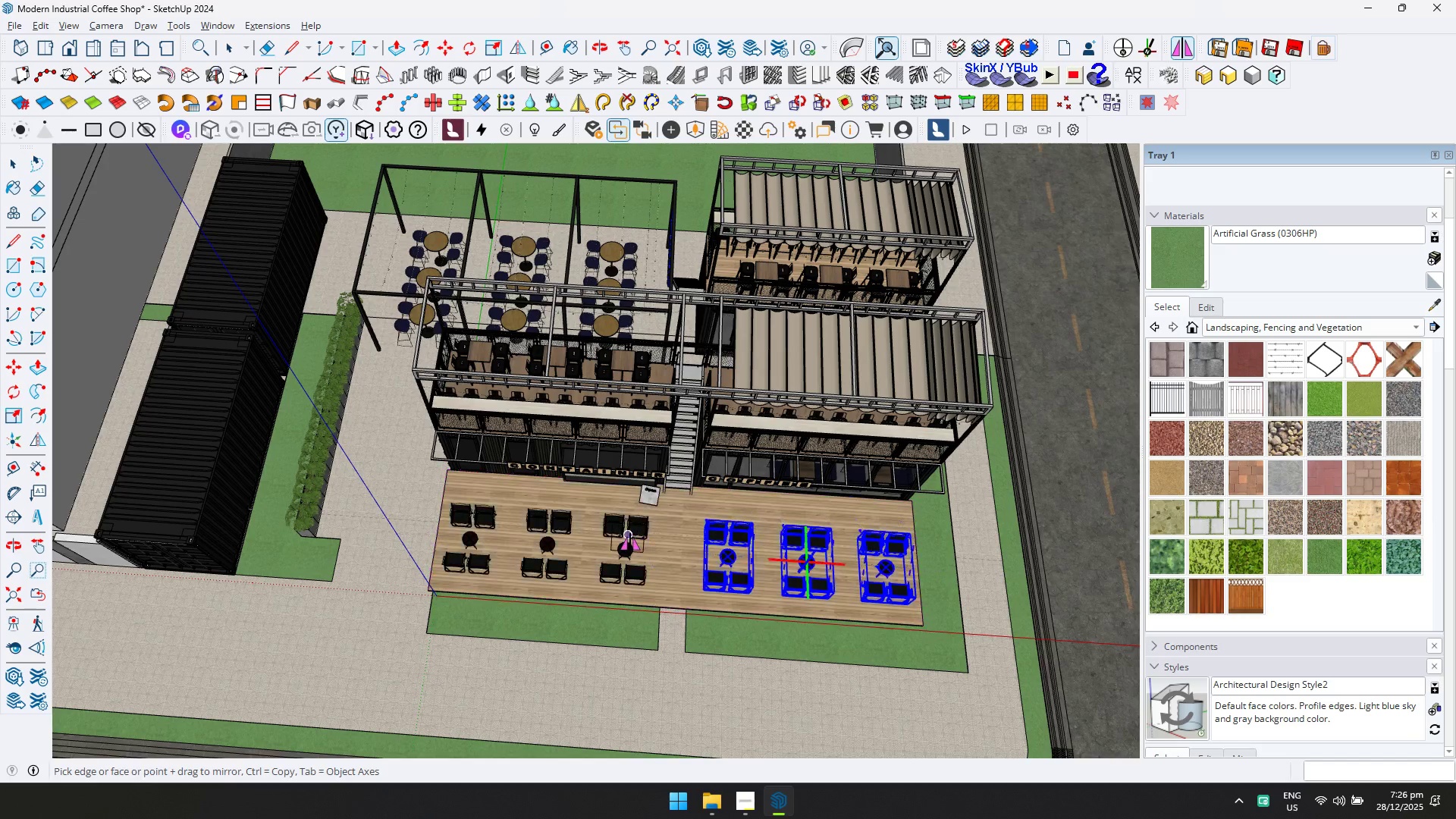 
key(Shift+ShiftLeft)
 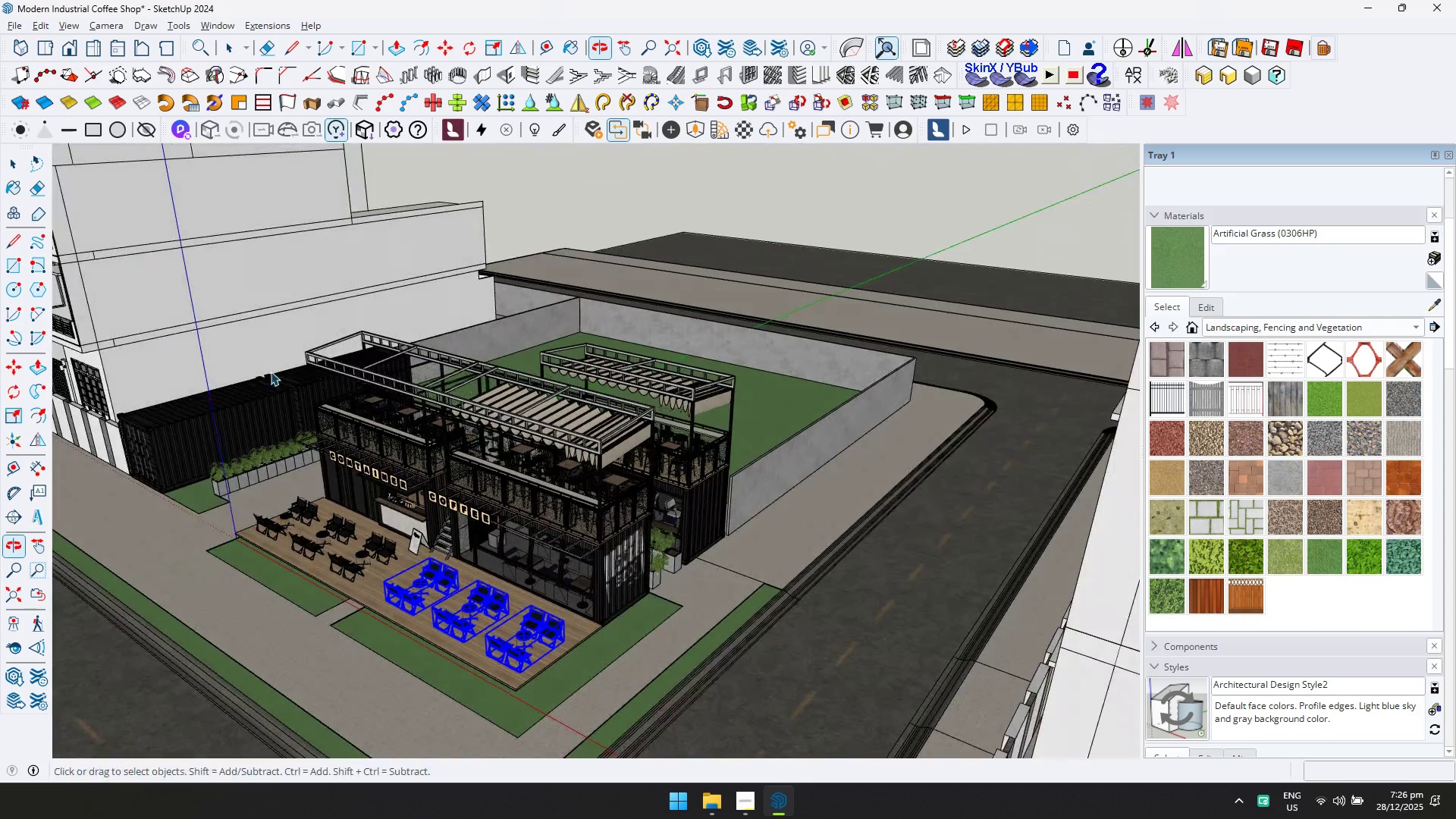 
scroll: coordinate [593, 430], scroll_direction: down, amount: 1.0
 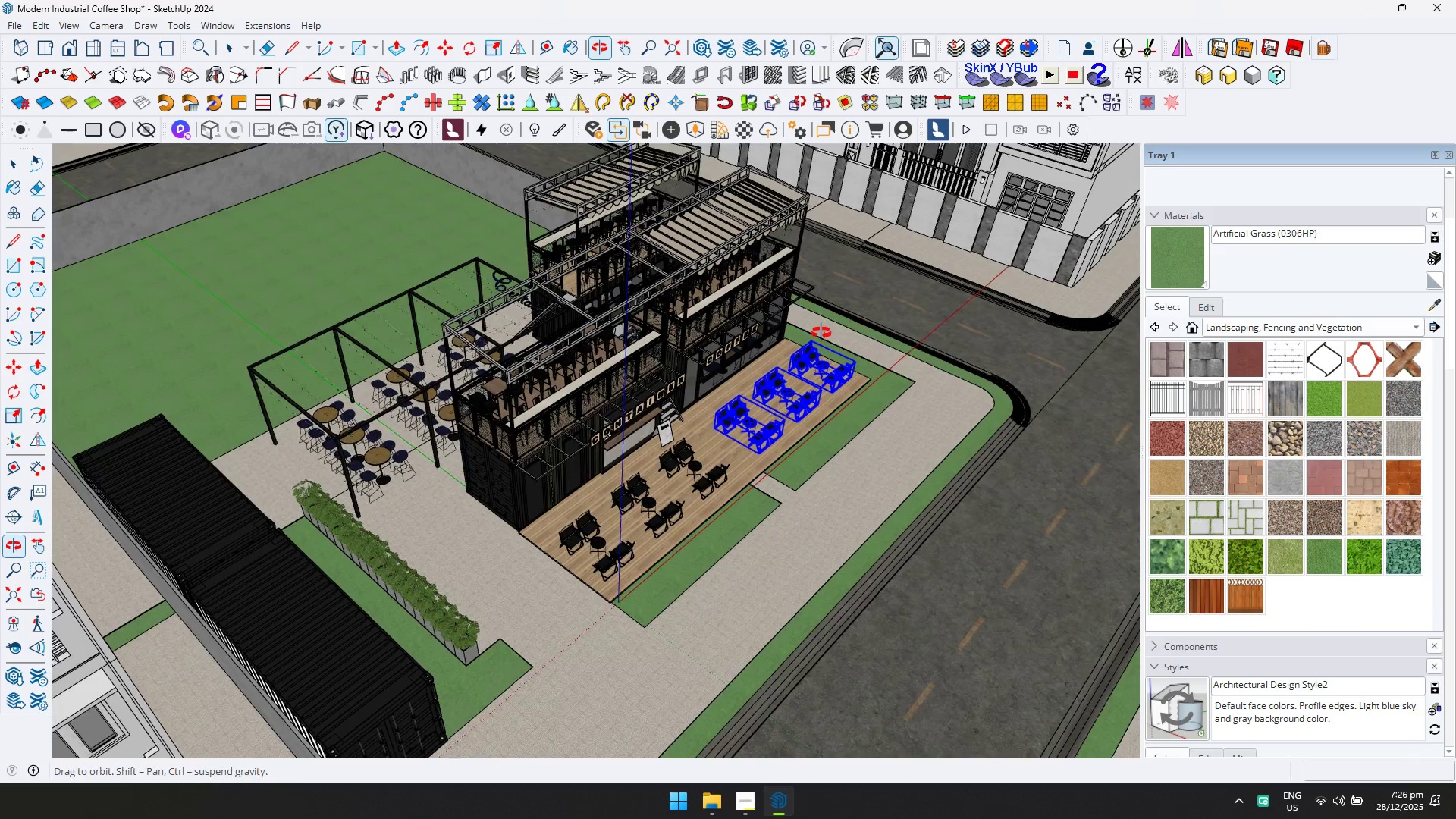 
left_click([663, 166])
 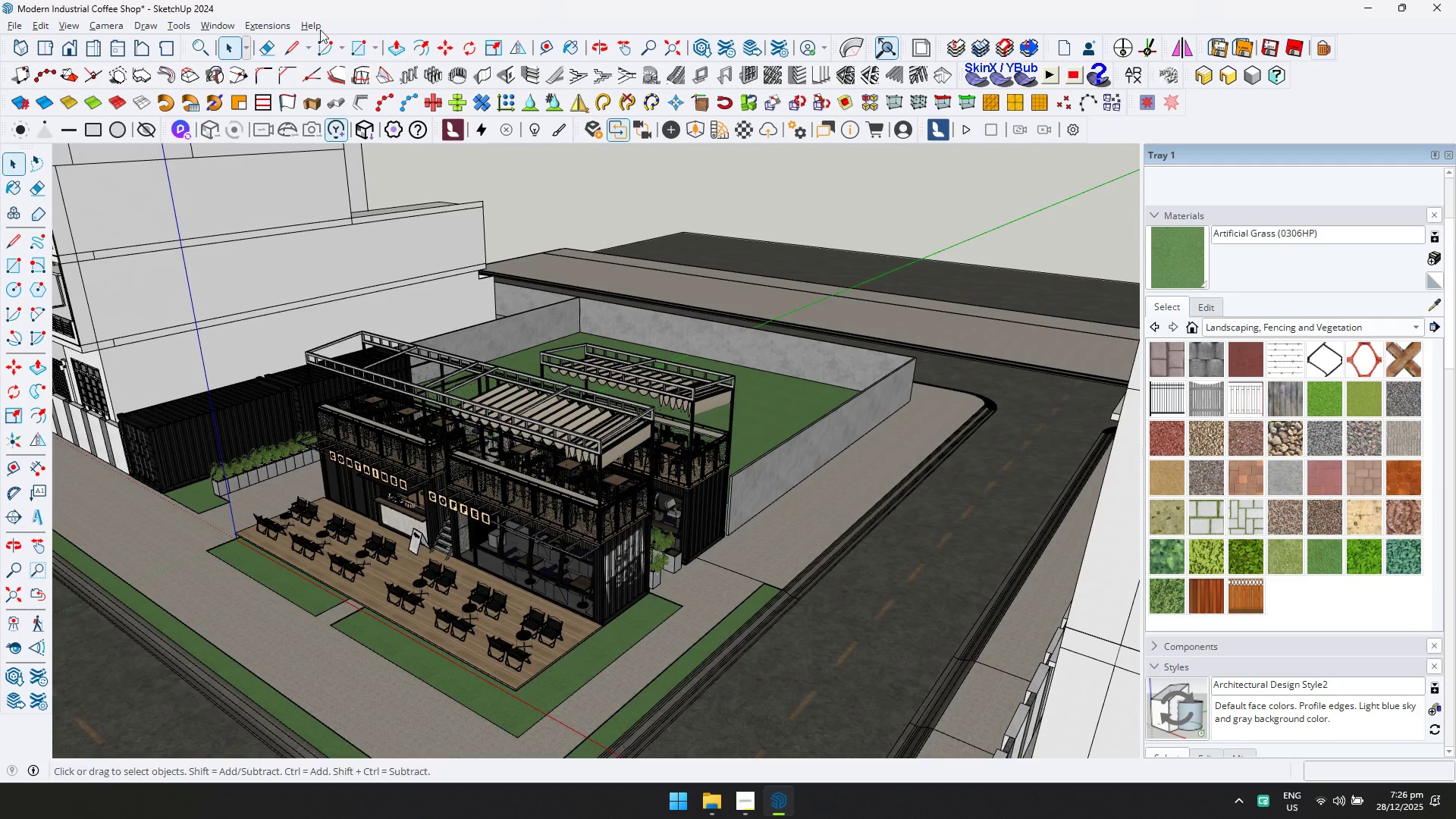 
left_click([277, 22])
 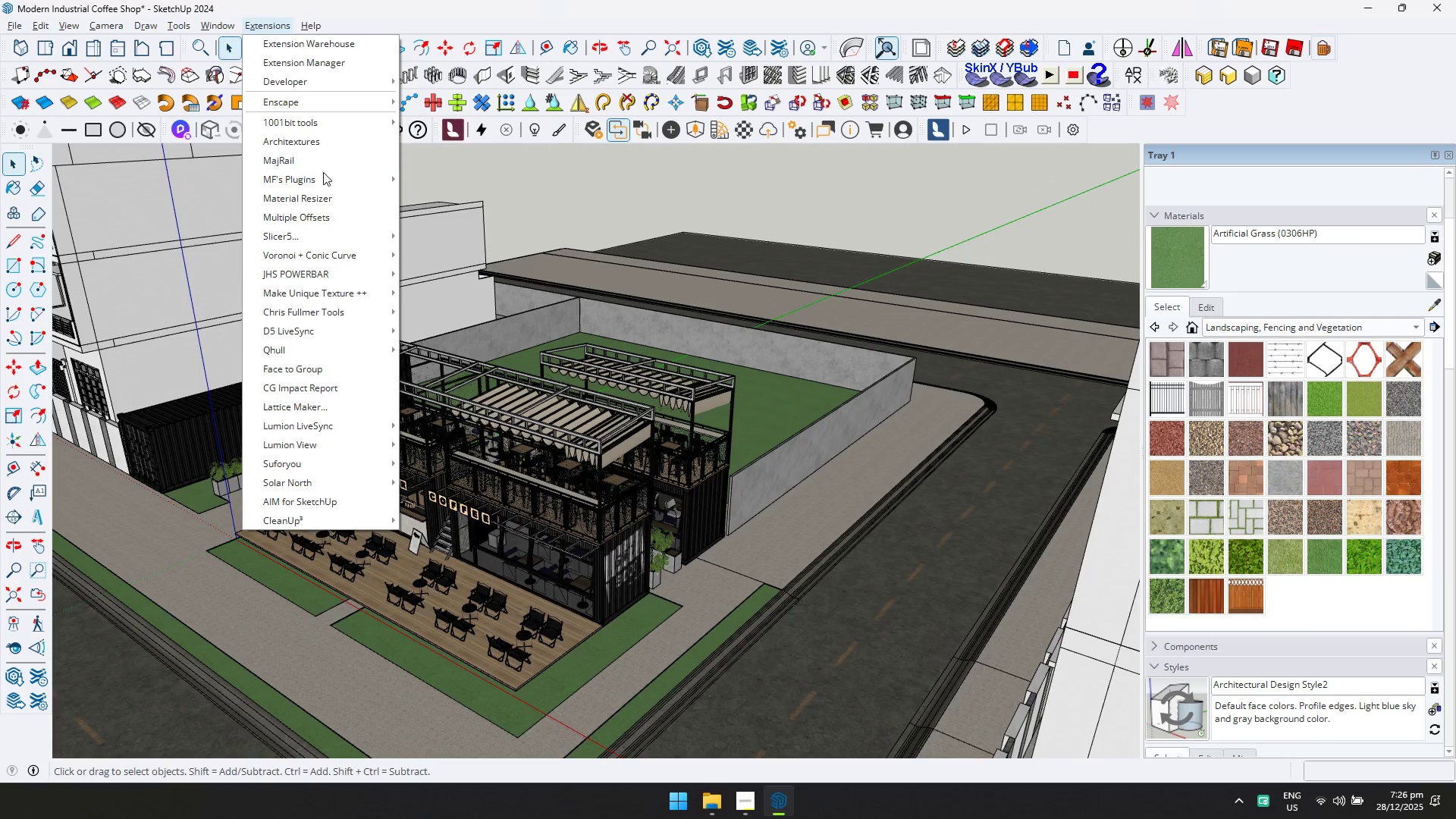 
left_click([328, 196])
 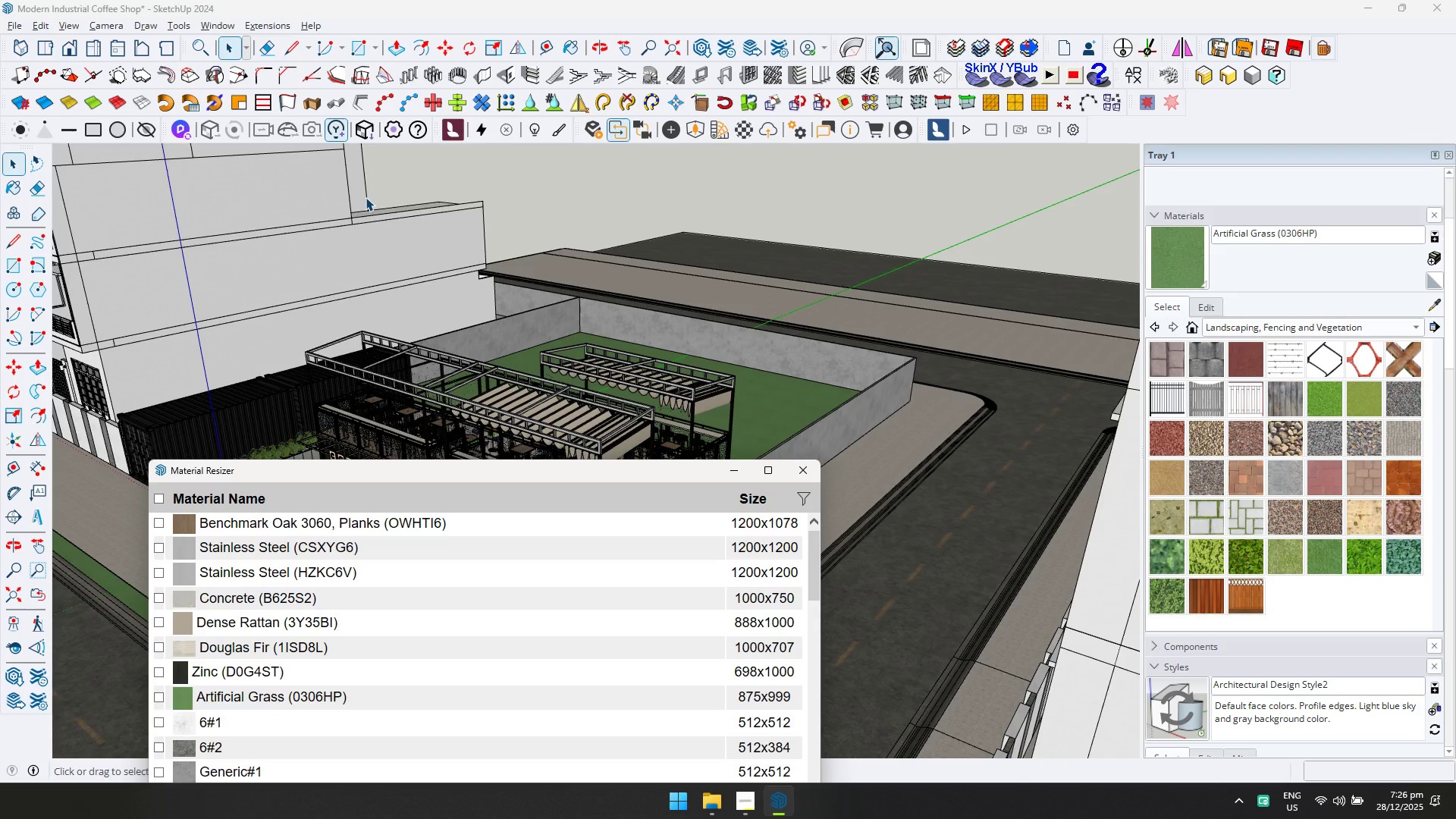 
wait(29.67)
 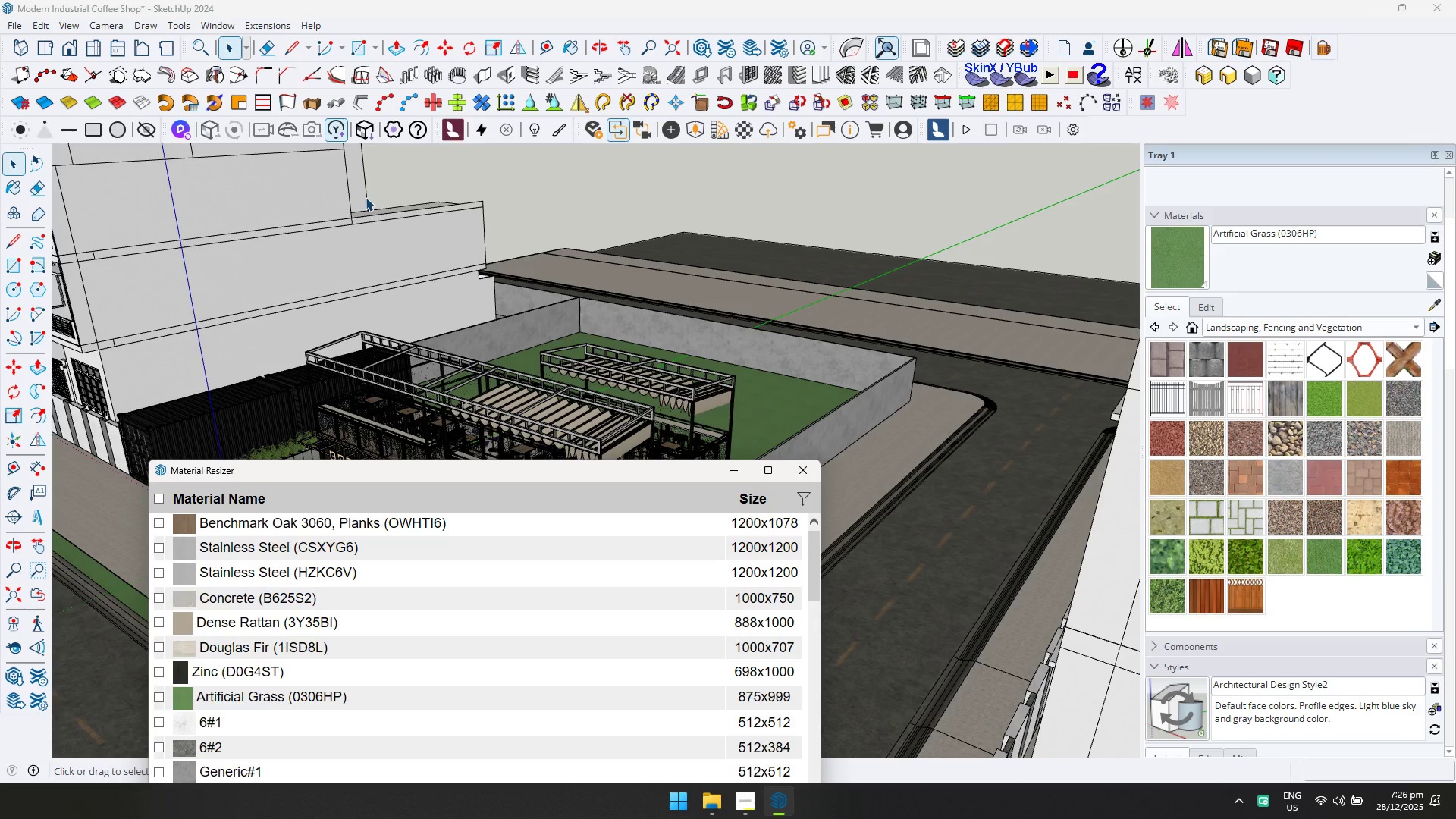 
left_click([158, 497])
 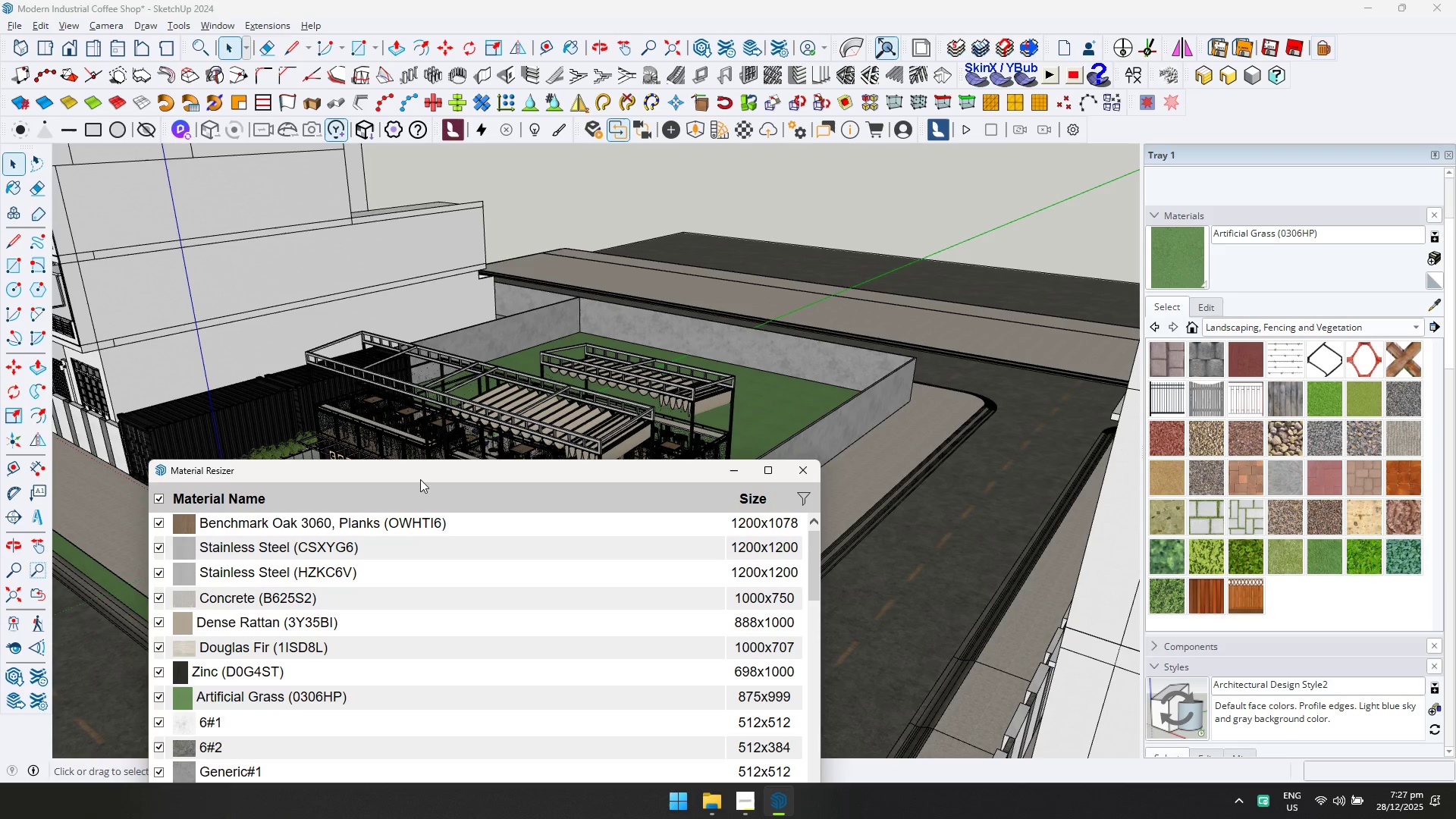 
left_click_drag(start_coordinate=[430, 470], to_coordinate=[434, 184])
 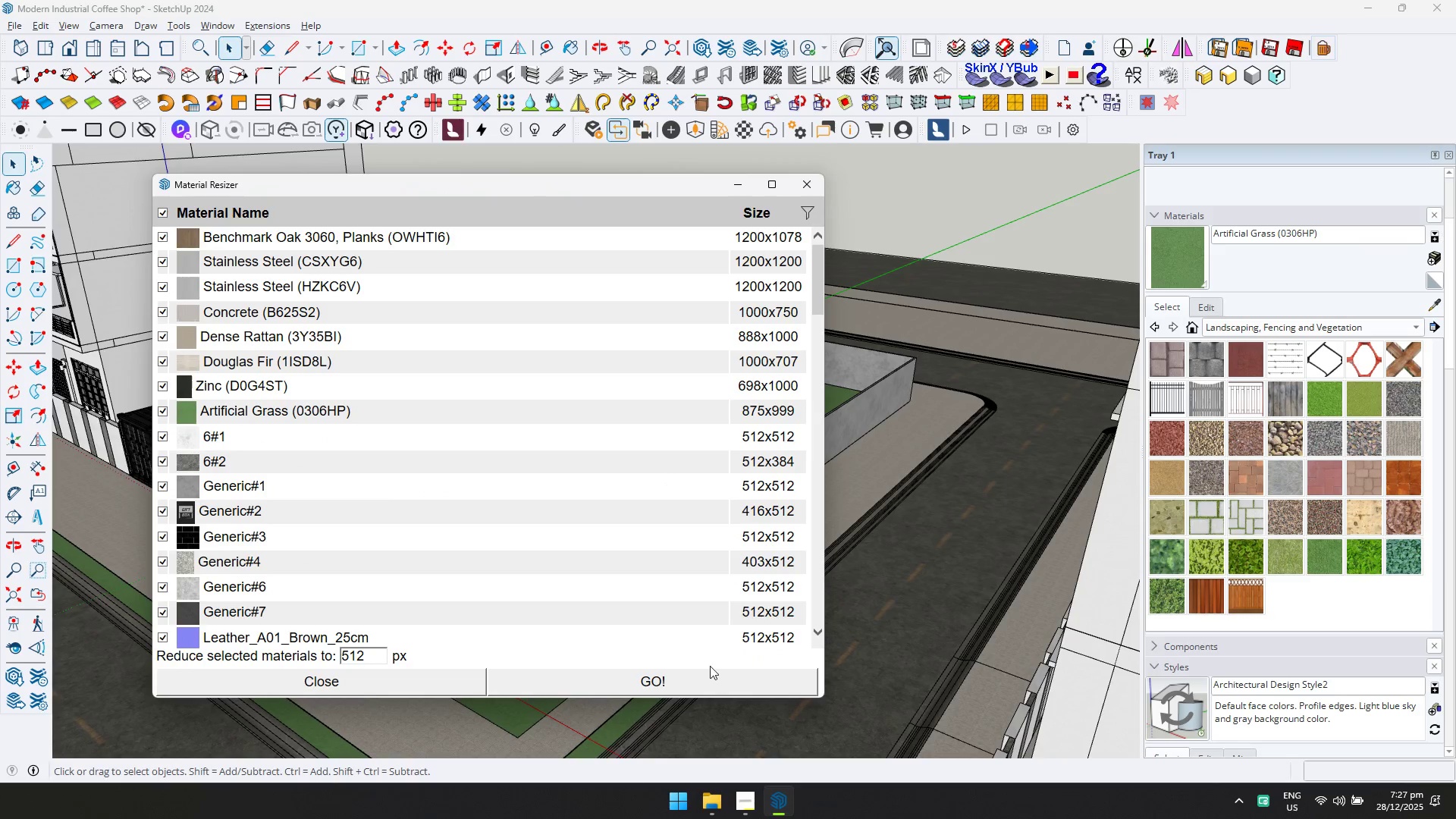 
left_click([710, 673])
 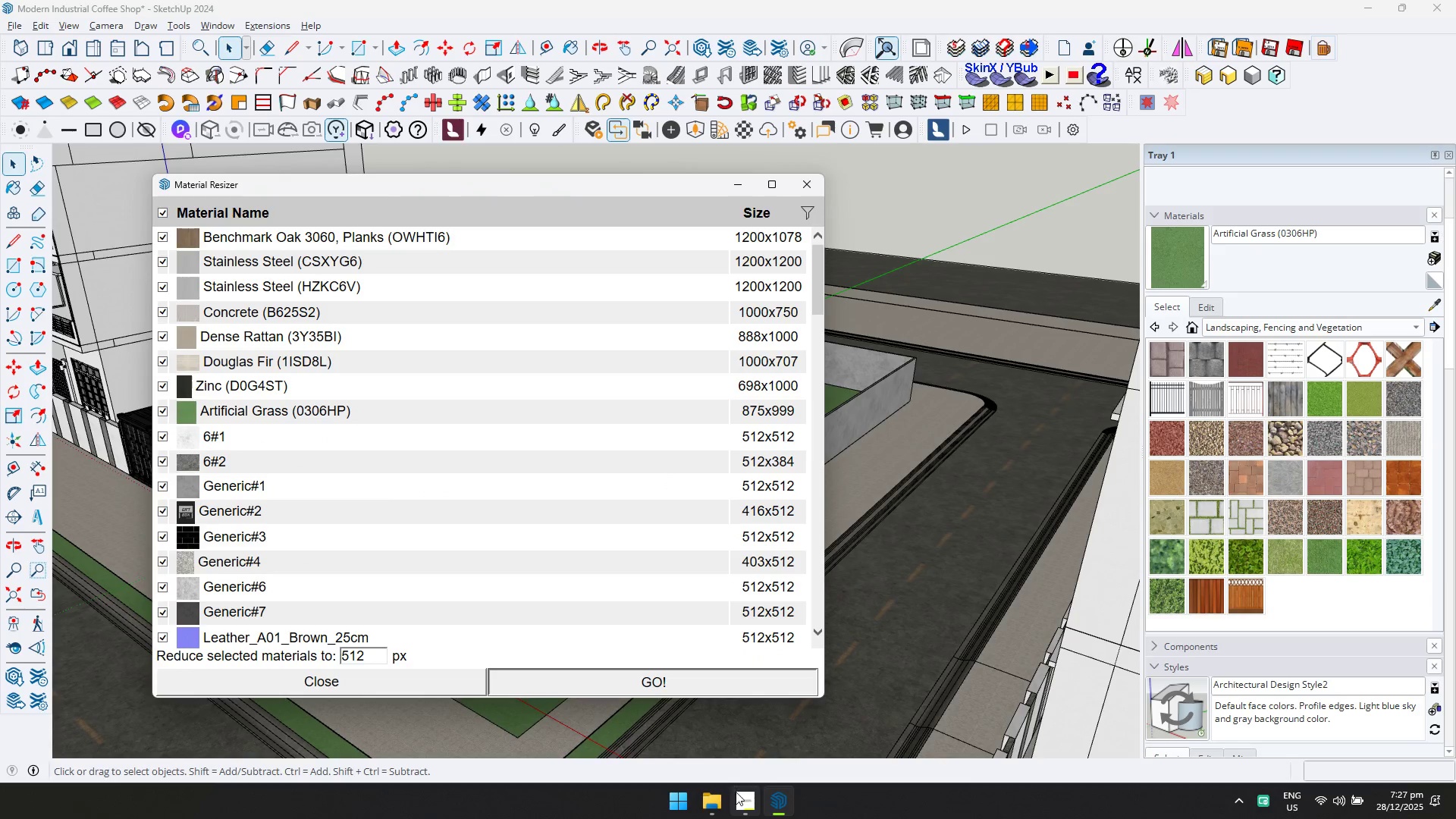 
left_click([736, 794])